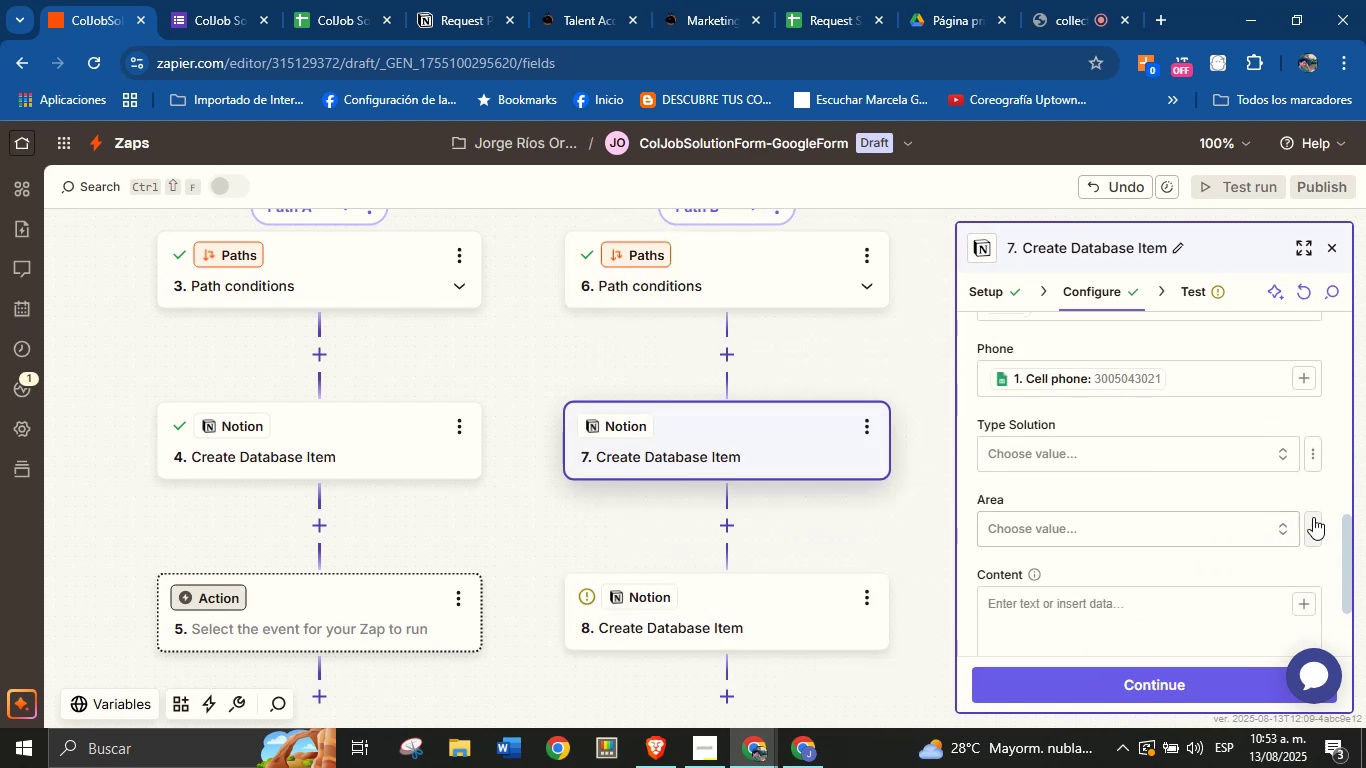 
left_click([1313, 517])
 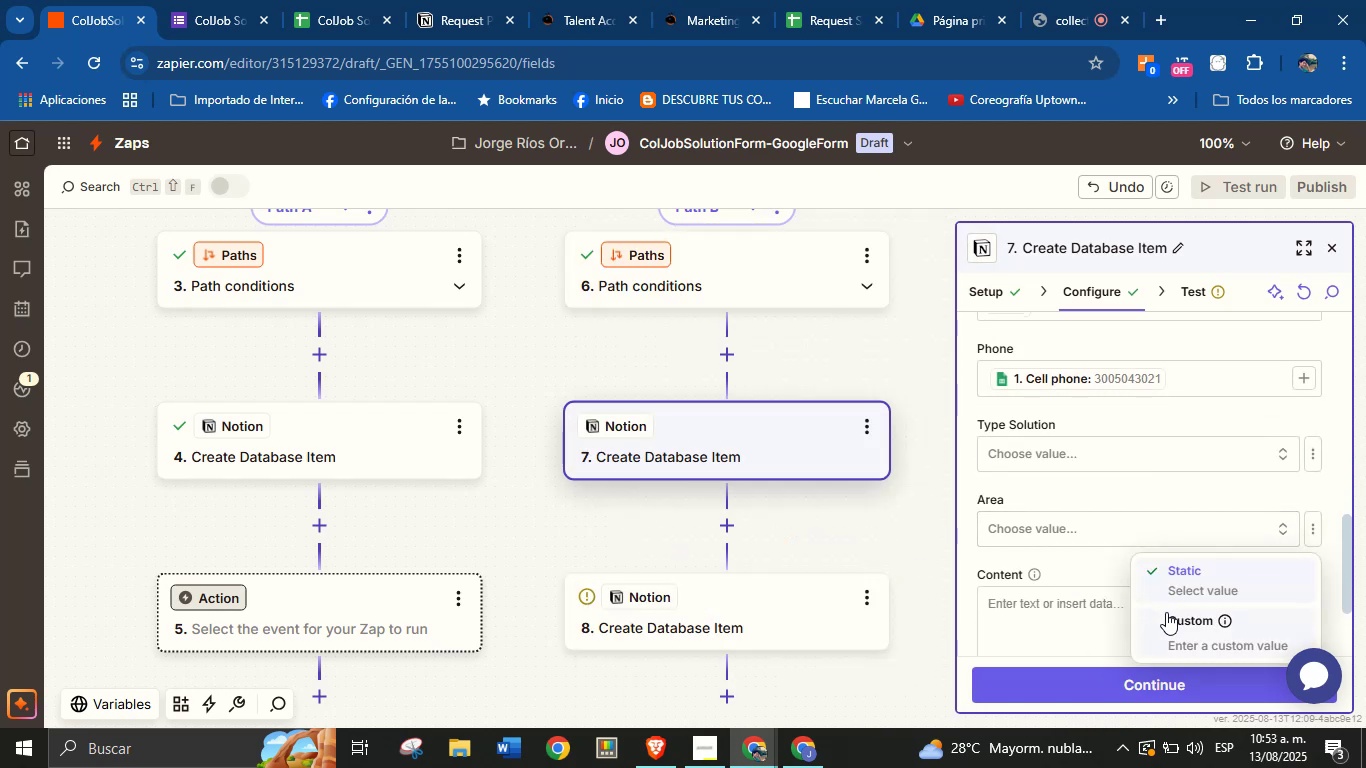 
left_click([1168, 614])
 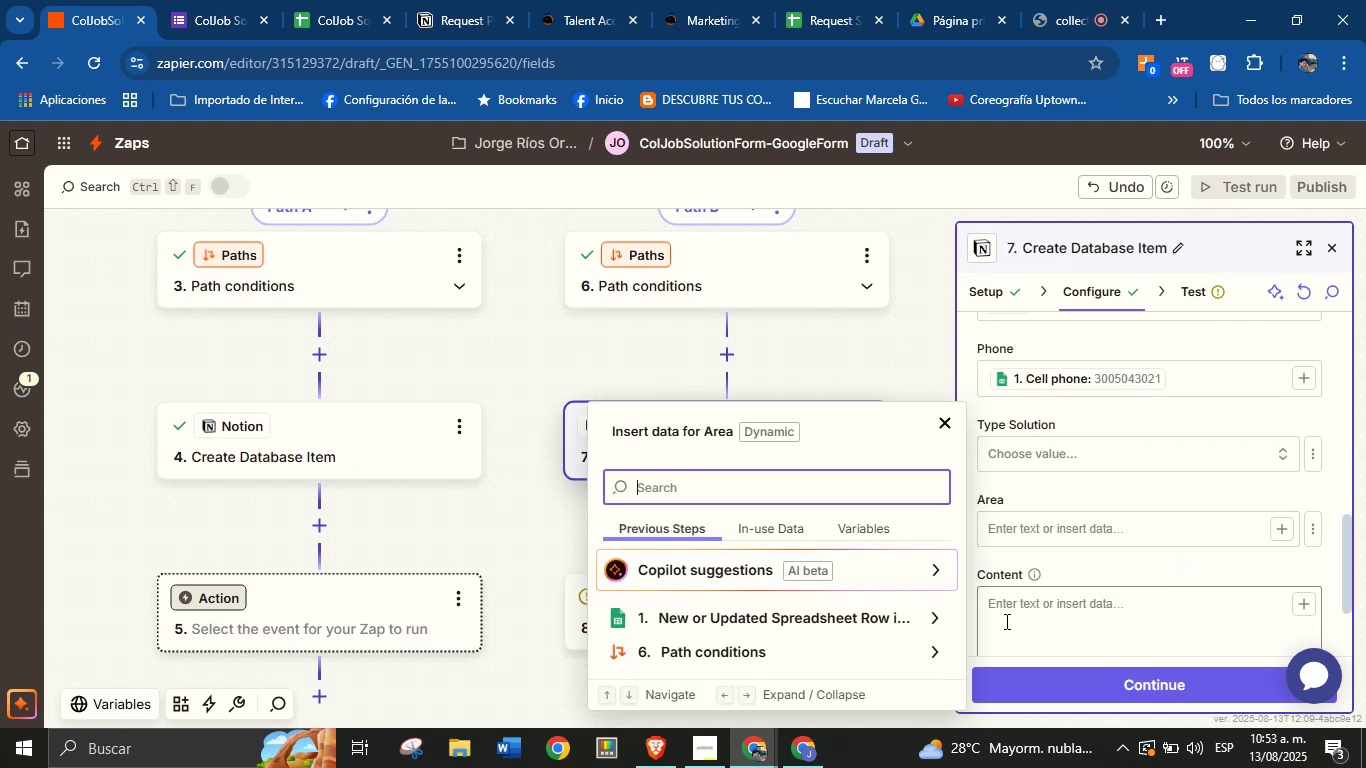 
left_click([912, 615])
 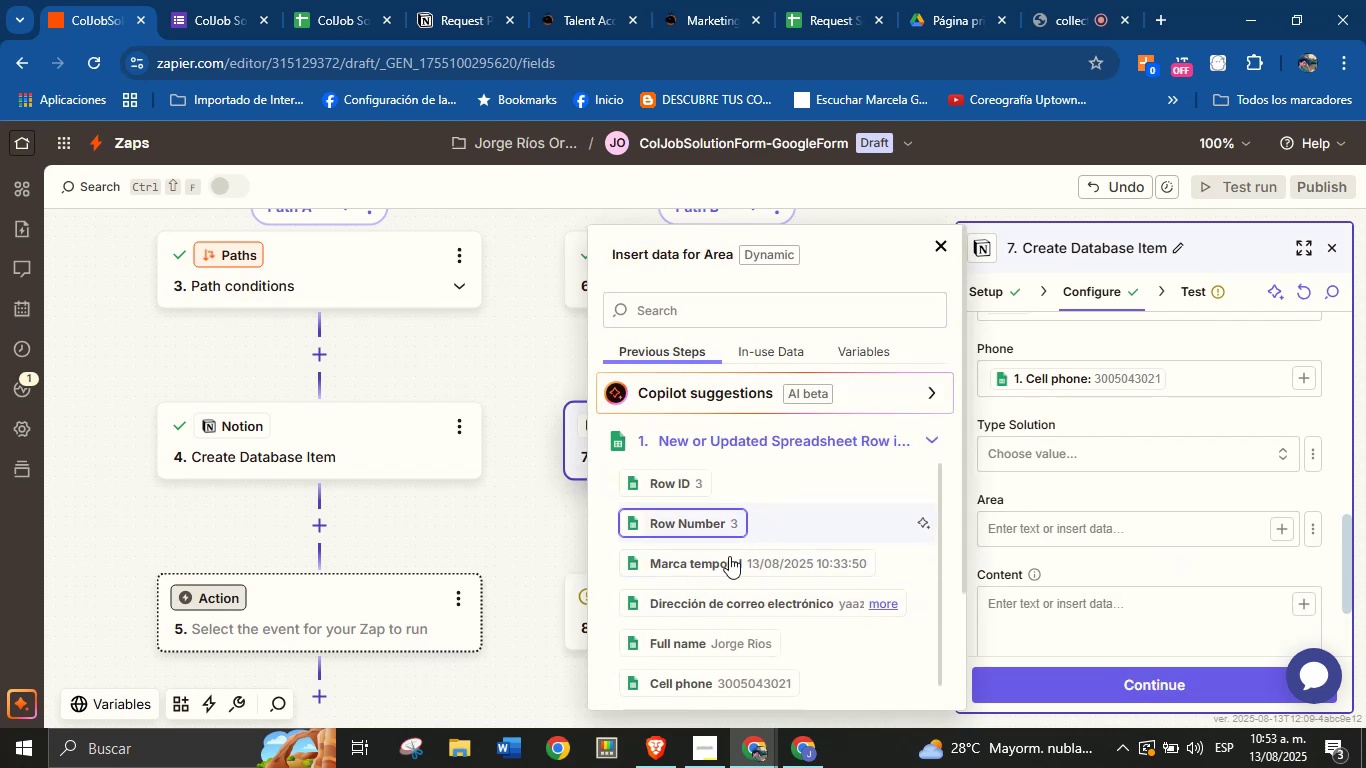 
scroll: coordinate [724, 576], scroll_direction: down, amount: 2.0
 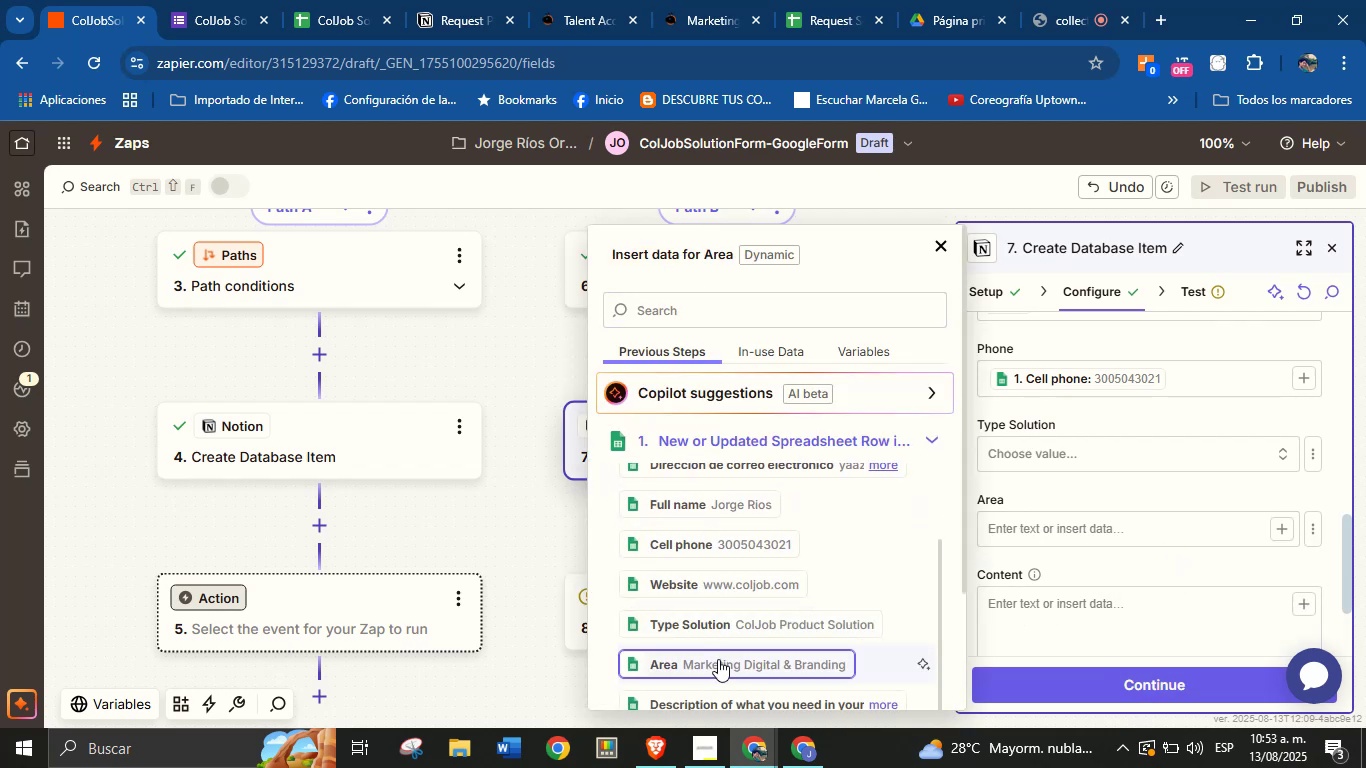 
left_click([718, 659])
 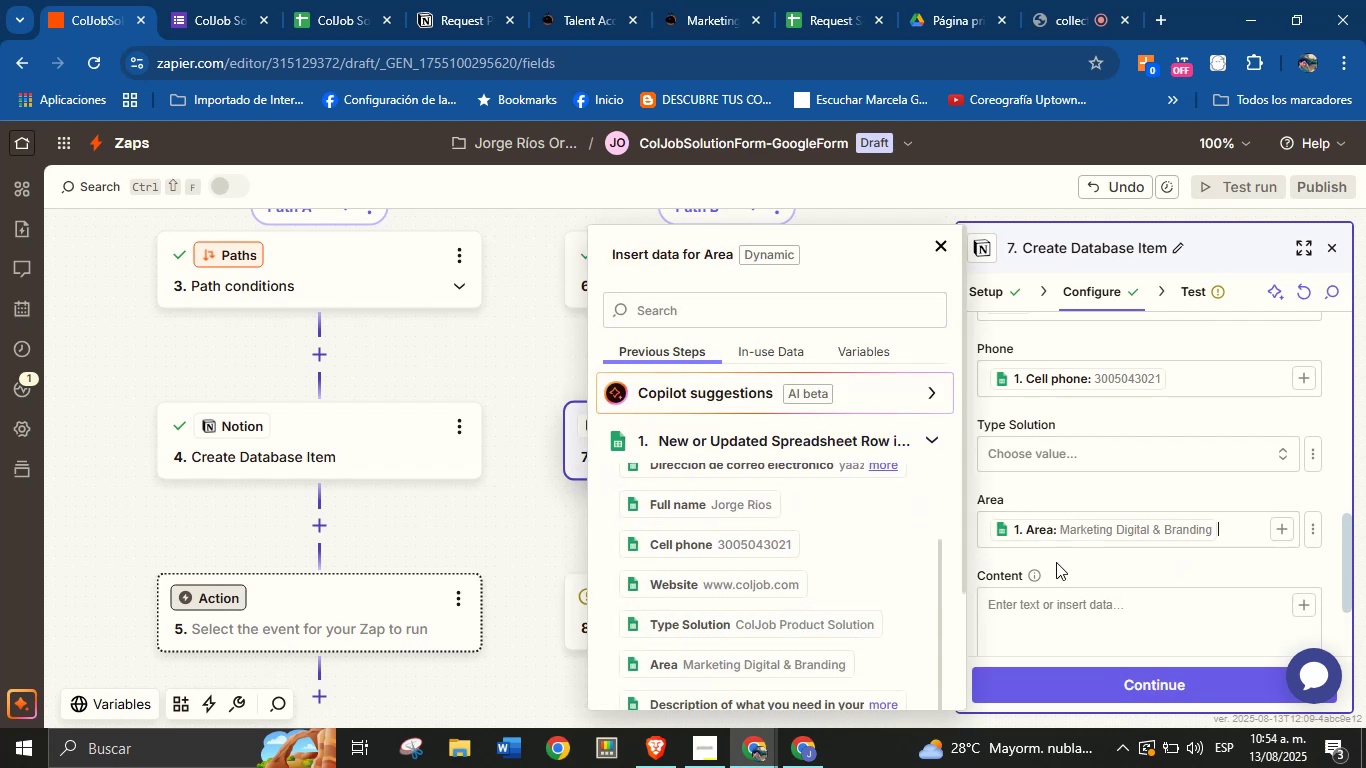 
left_click([1067, 563])
 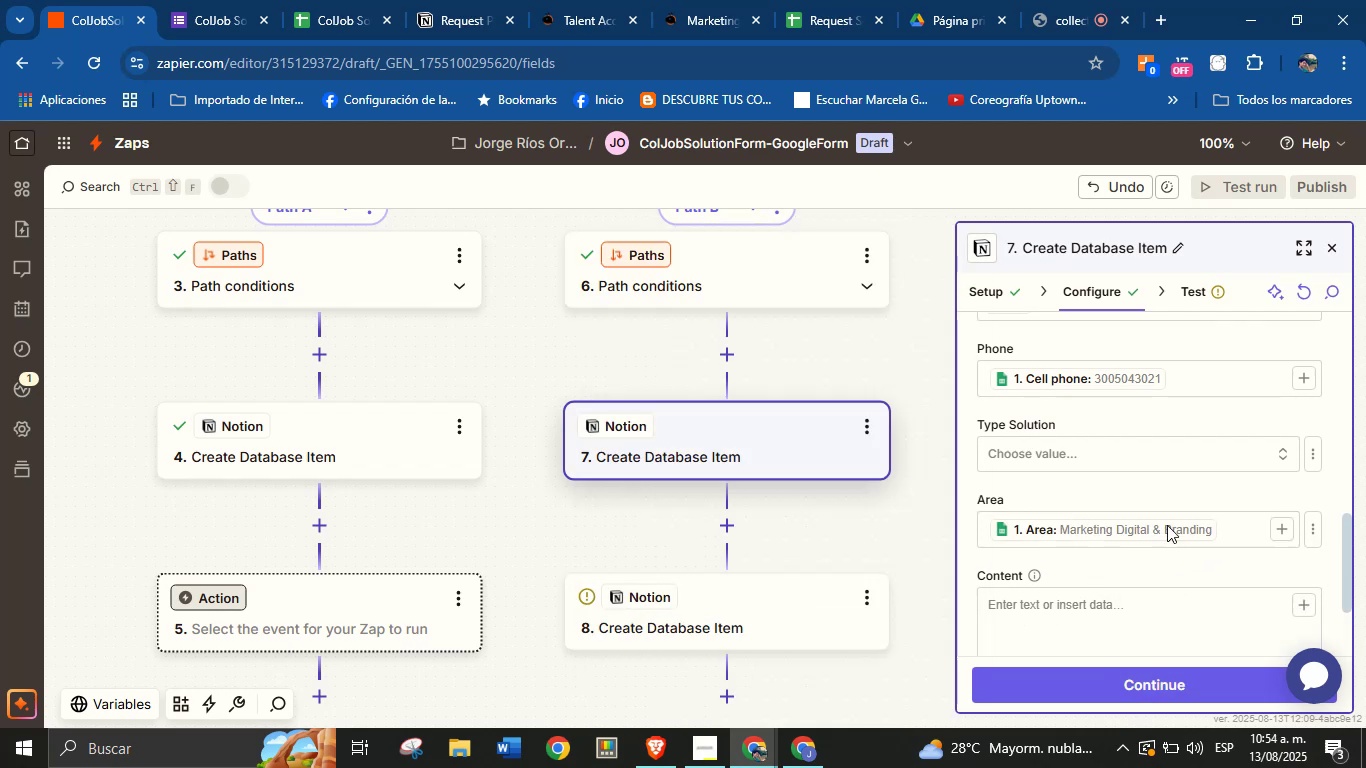 
scroll: coordinate [1169, 537], scroll_direction: down, amount: 3.0
 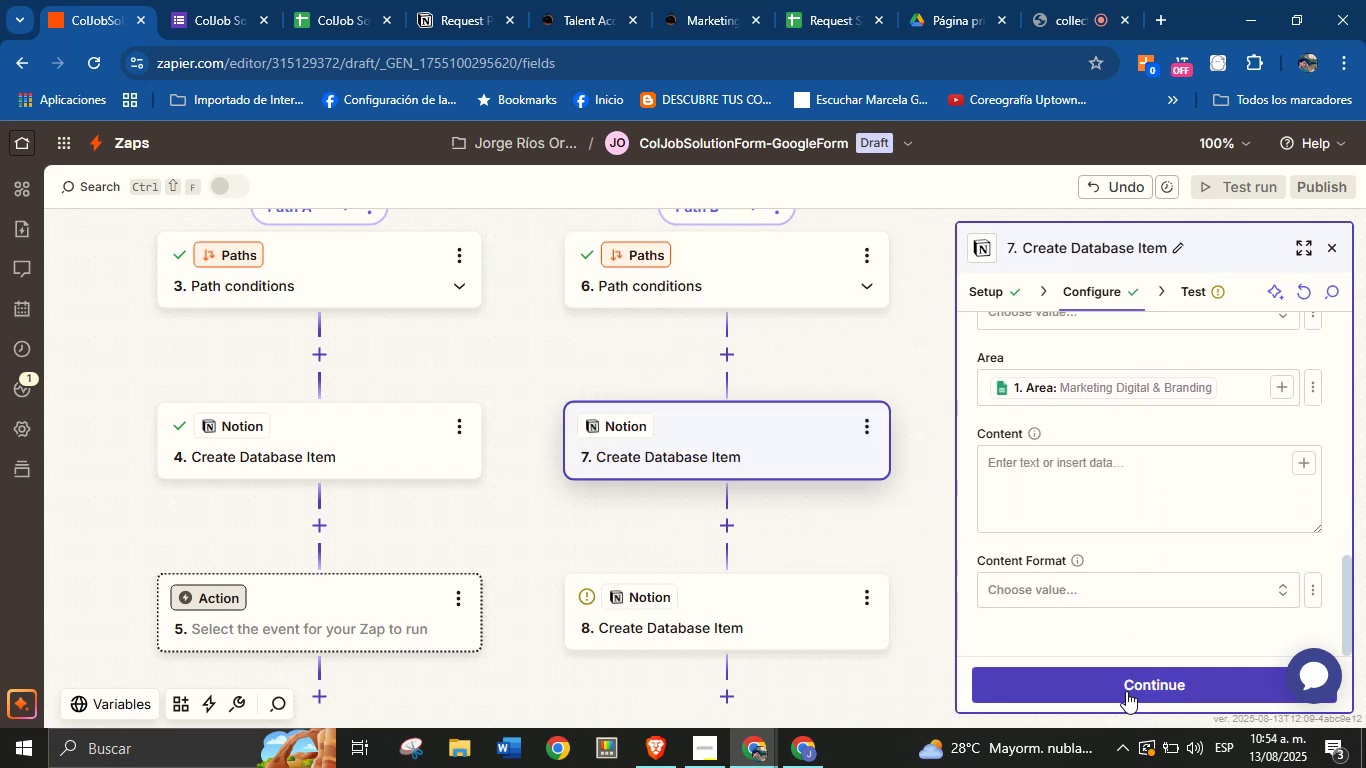 
left_click([1126, 691])
 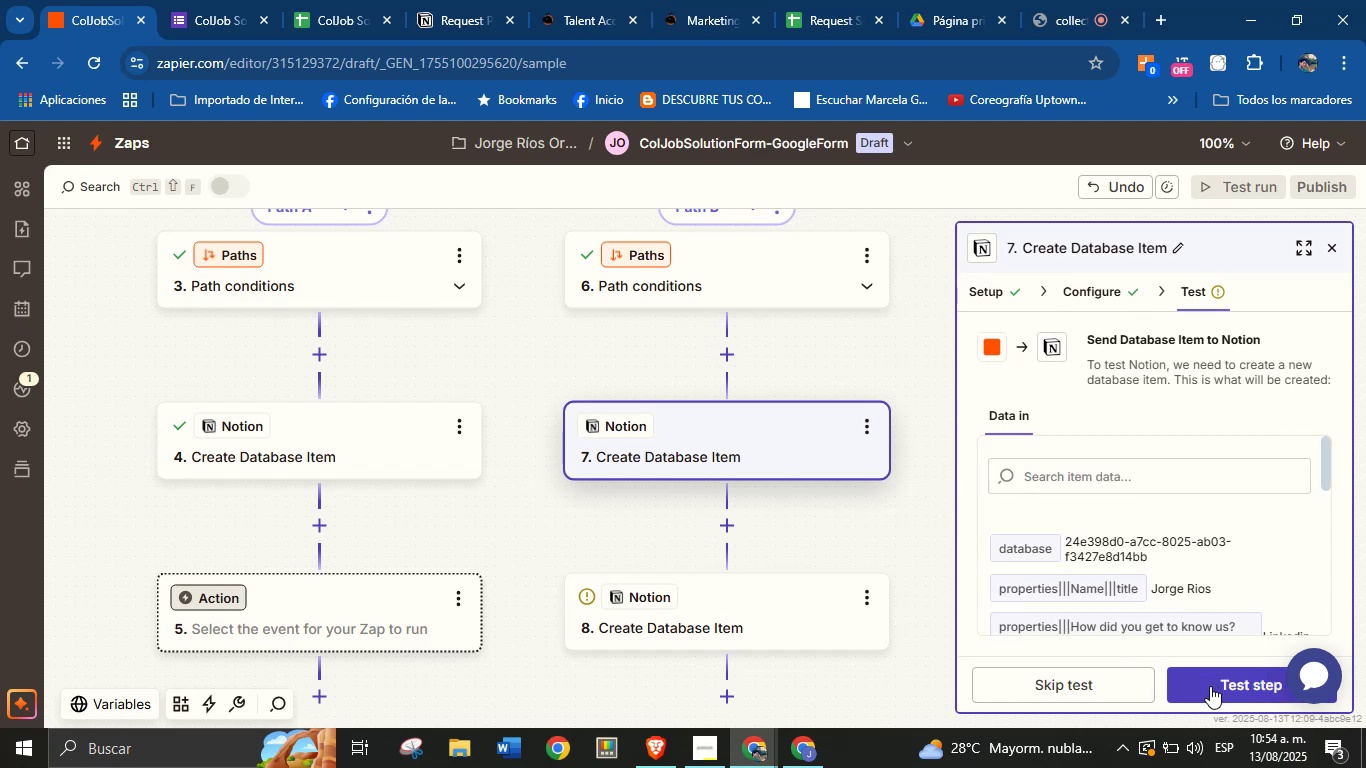 
left_click([1207, 689])
 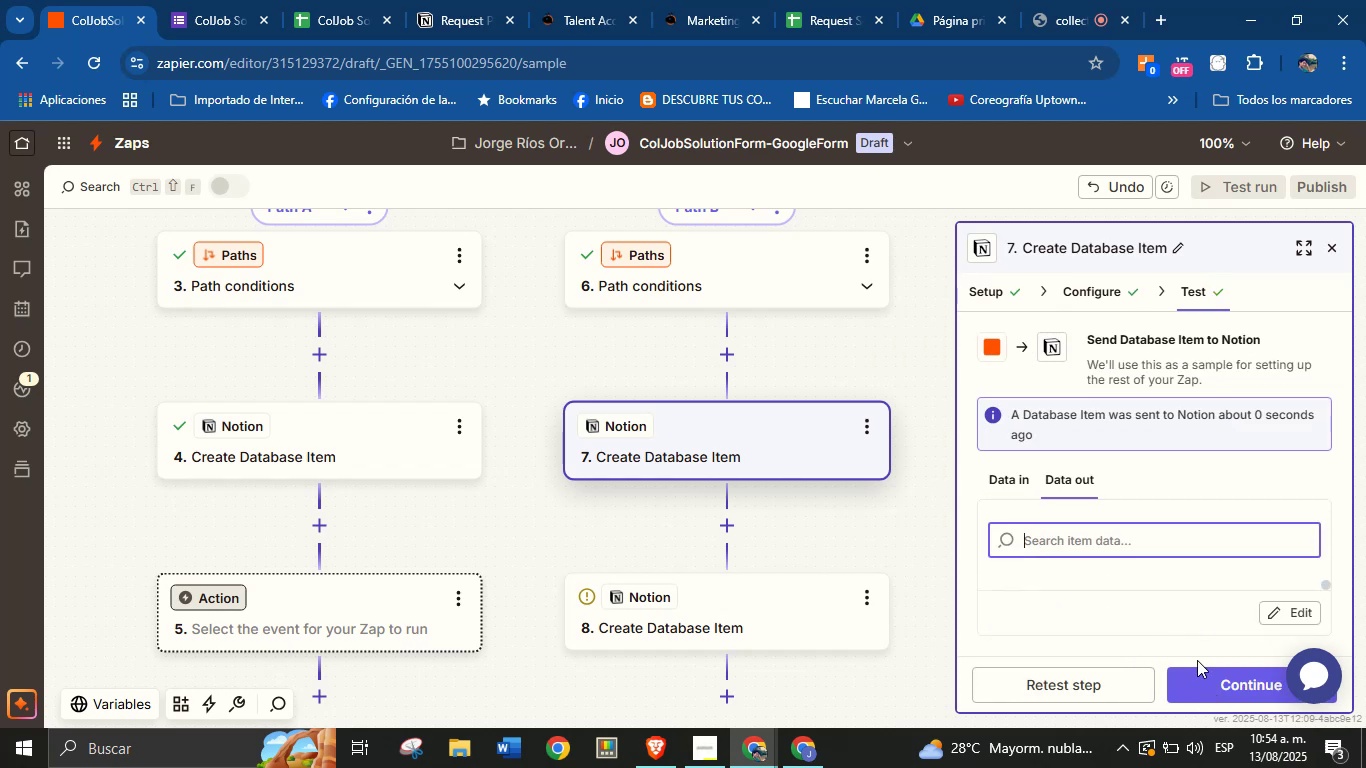 
wait(6.34)
 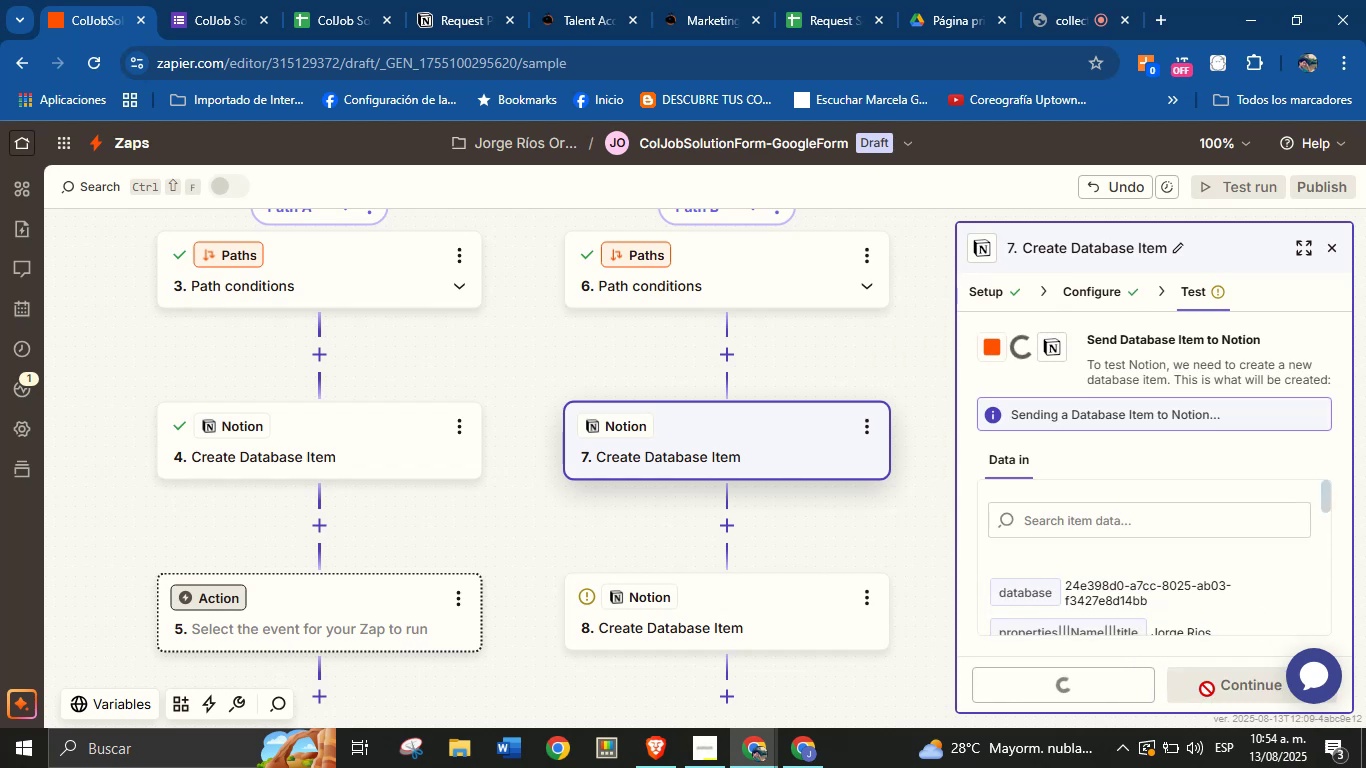 
scroll: coordinate [1068, 559], scroll_direction: none, amount: 0.0
 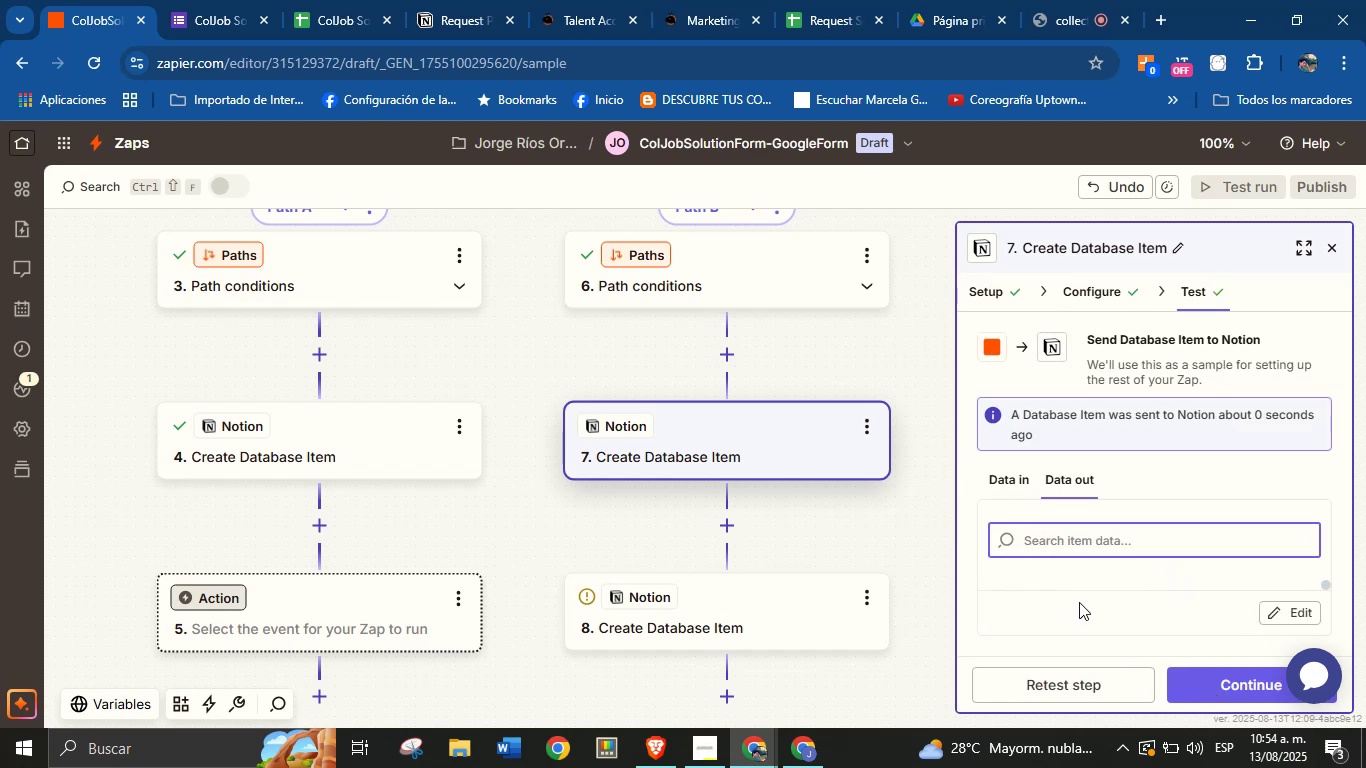 
left_click([1079, 602])
 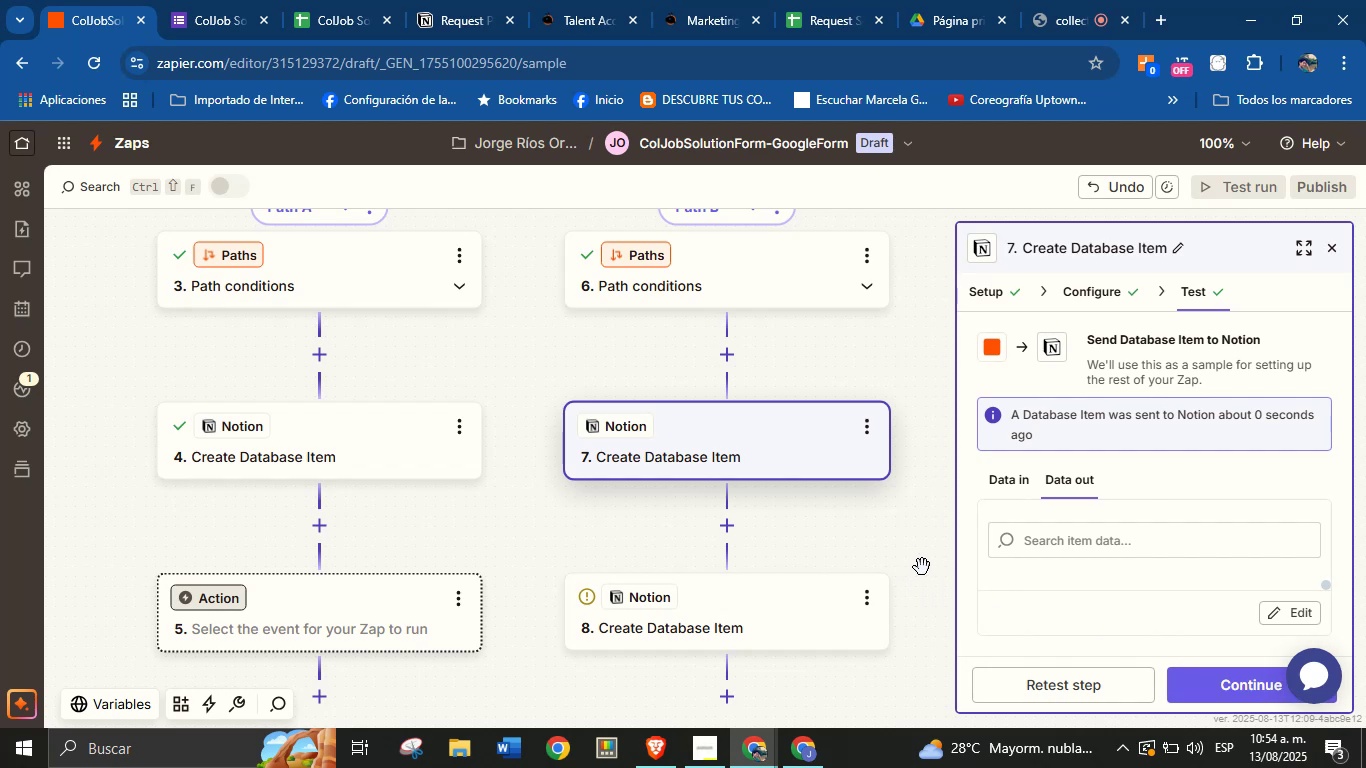 
wait(7.73)
 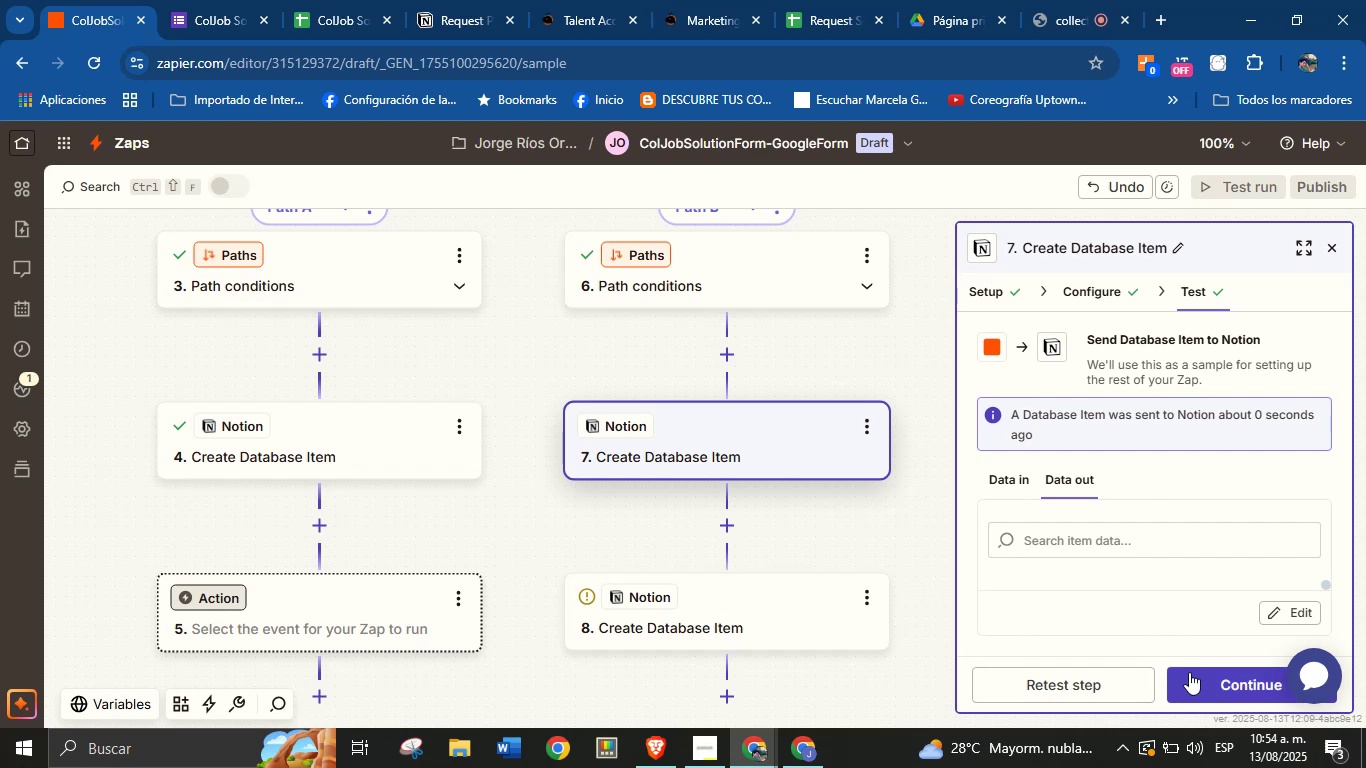 
left_click([1182, 671])
 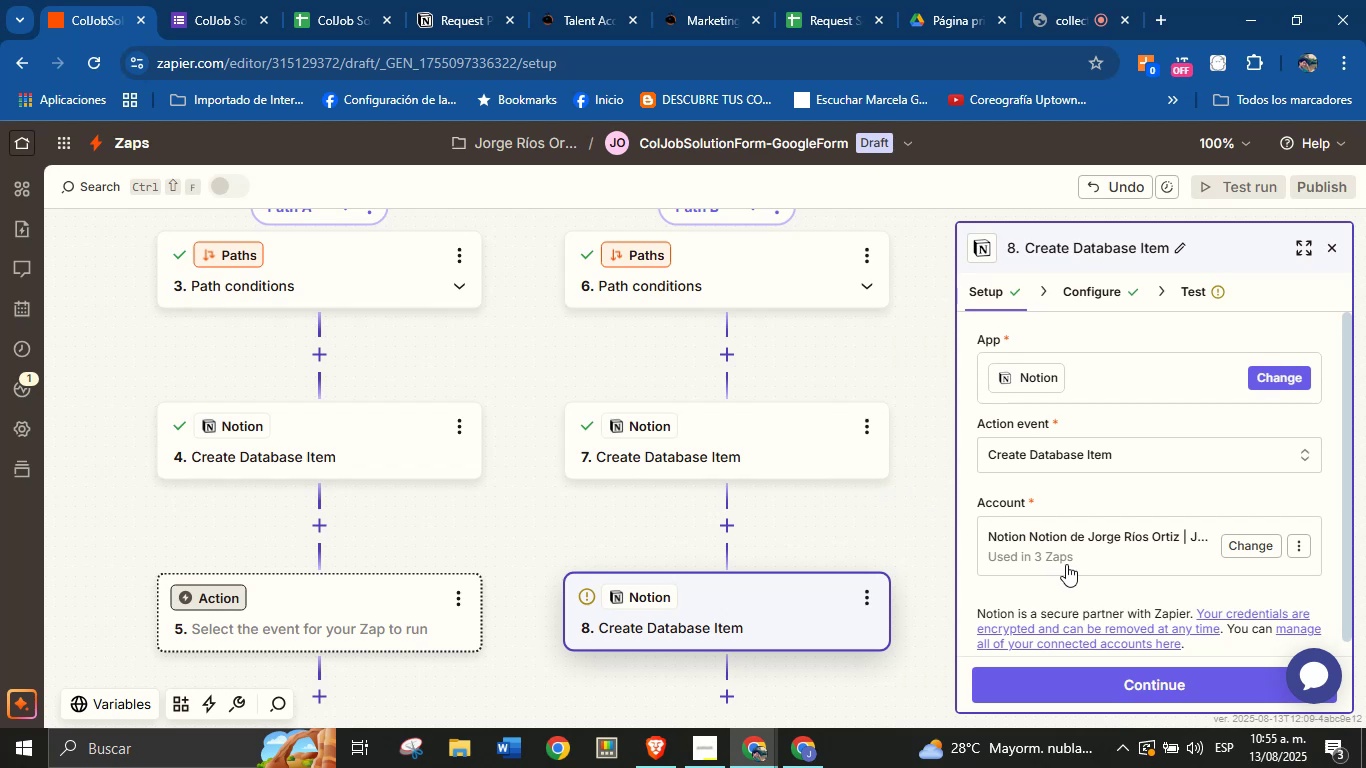 
wait(50.17)
 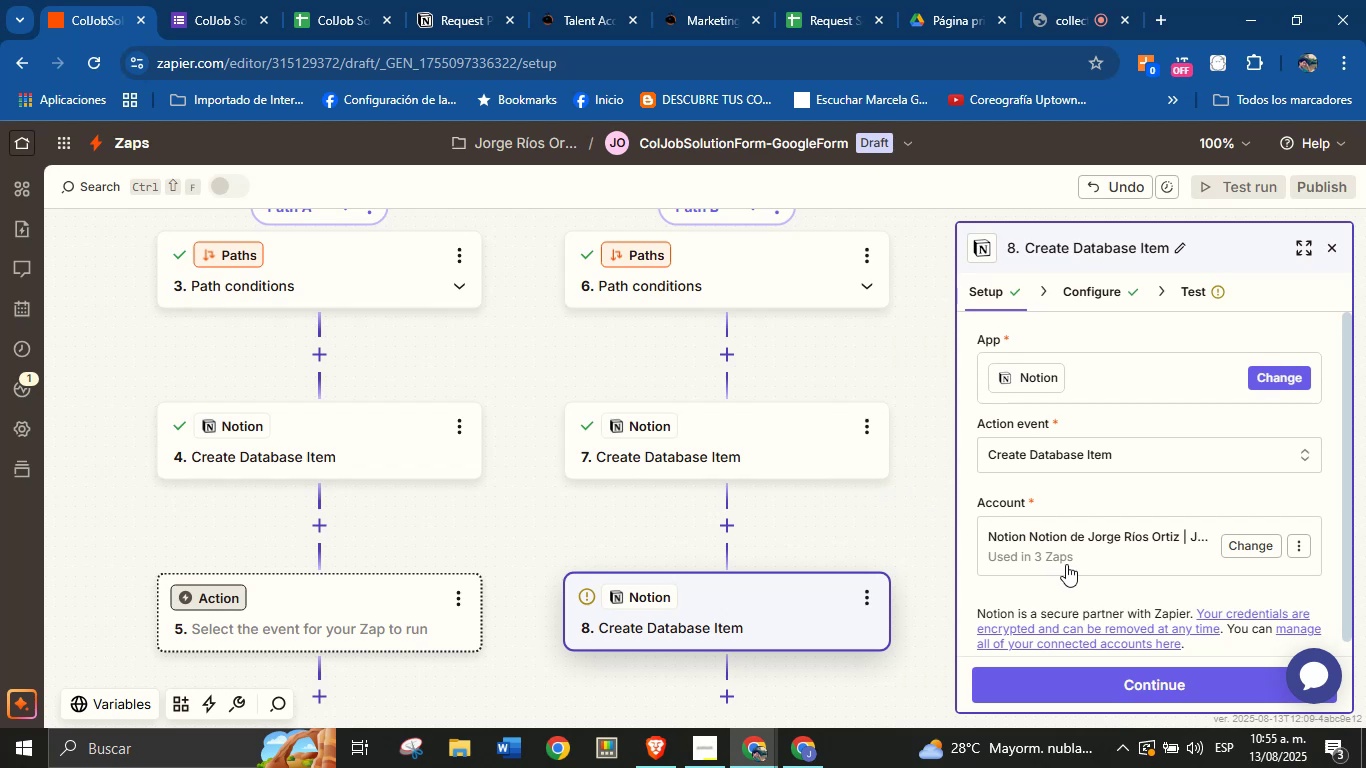 
left_click([1274, 372])
 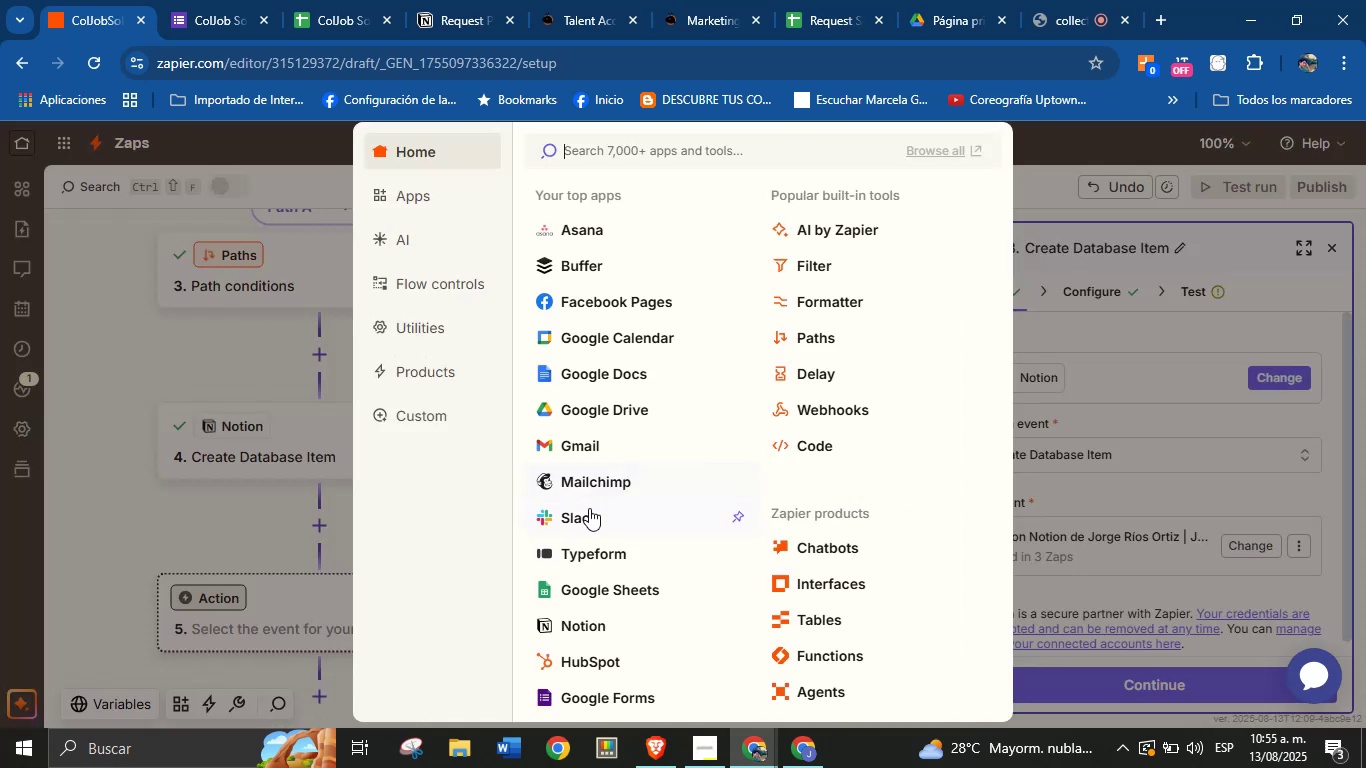 
left_click([589, 509])
 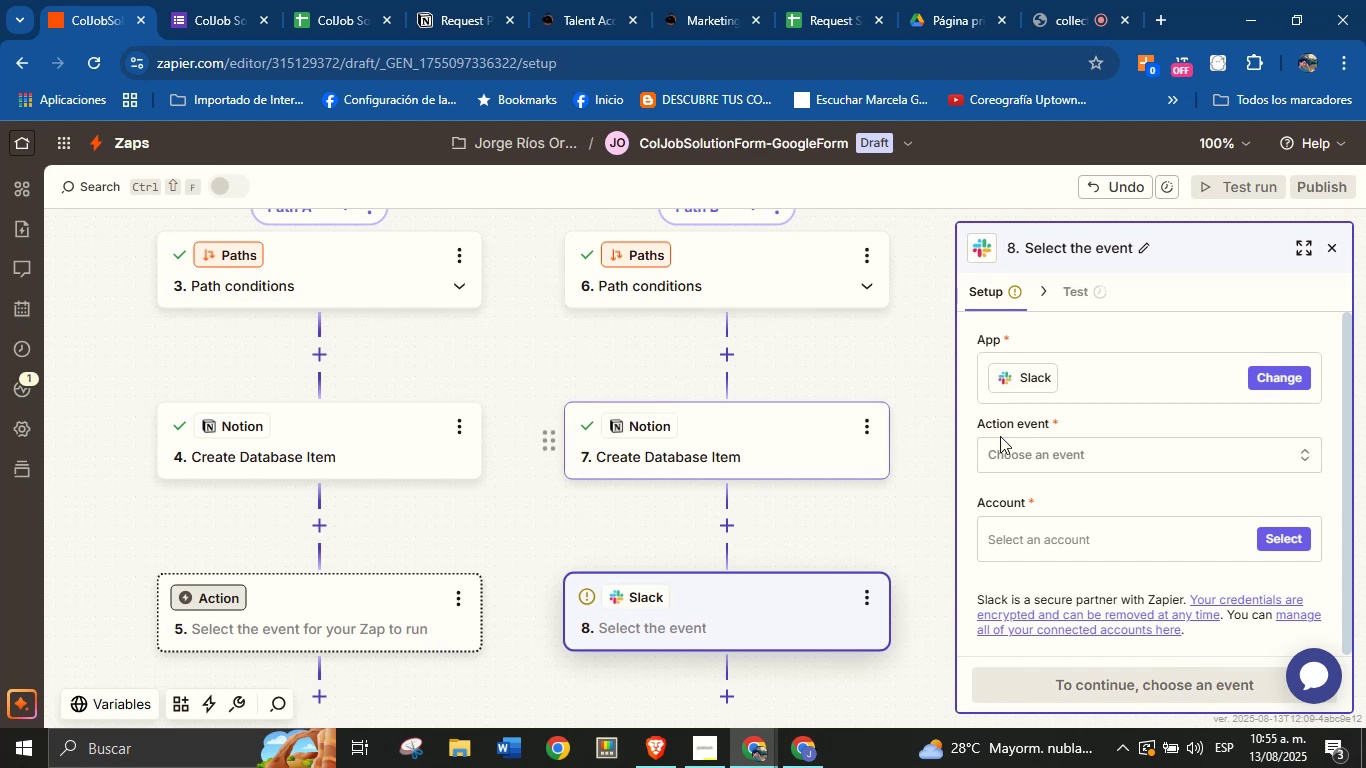 
left_click([1003, 440])
 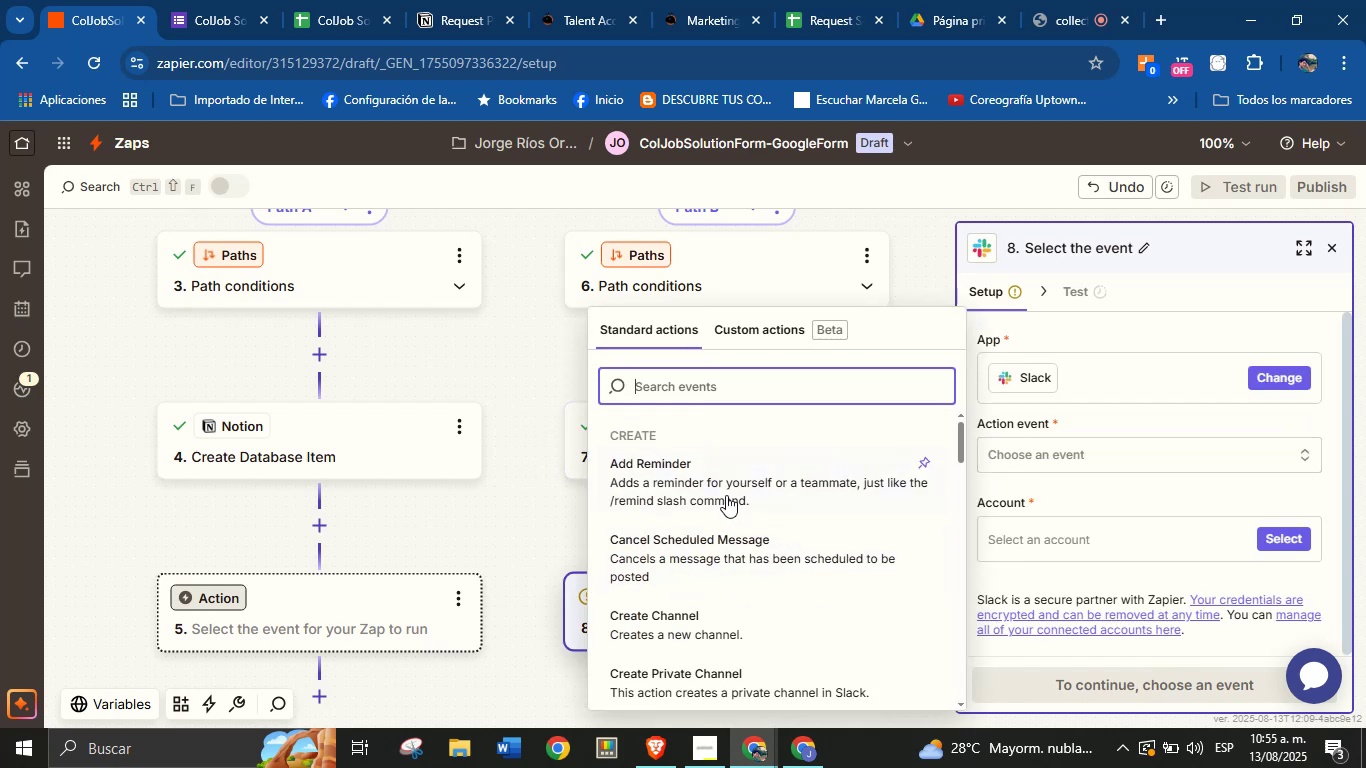 
type(sned)
key(Backspace)
key(Backspace)
key(Backspace)
type(end)
 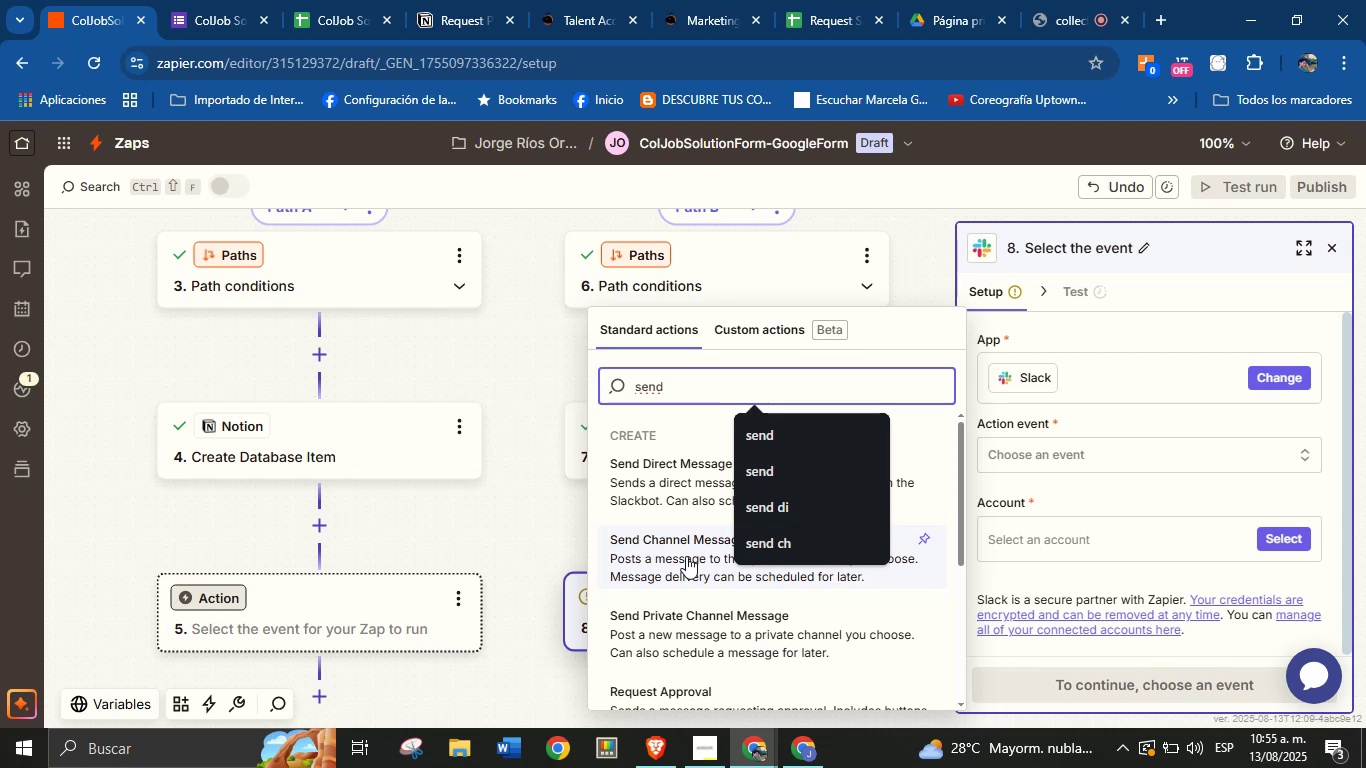 
left_click([695, 417])
 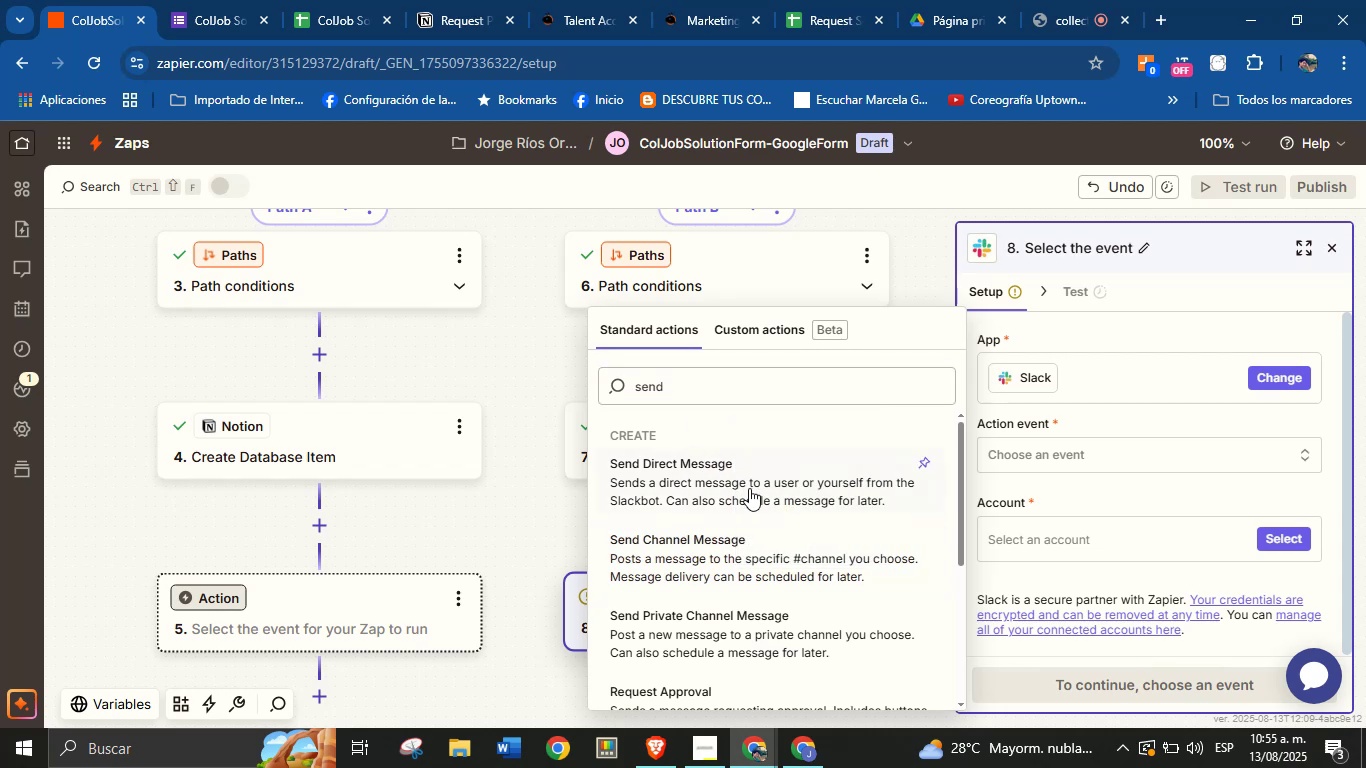 
scroll: coordinate [775, 514], scroll_direction: down, amount: 1.0
 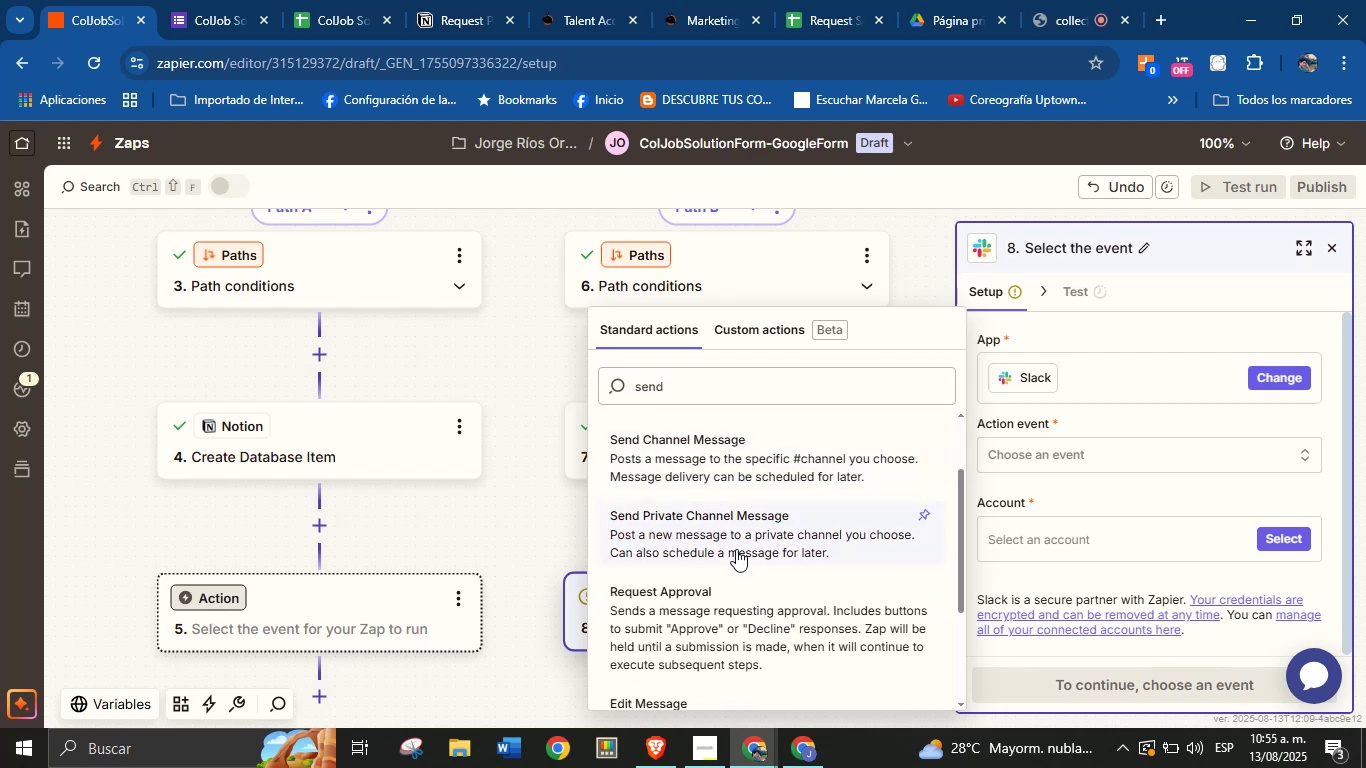 
scroll: coordinate [756, 545], scroll_direction: up, amount: 3.0
 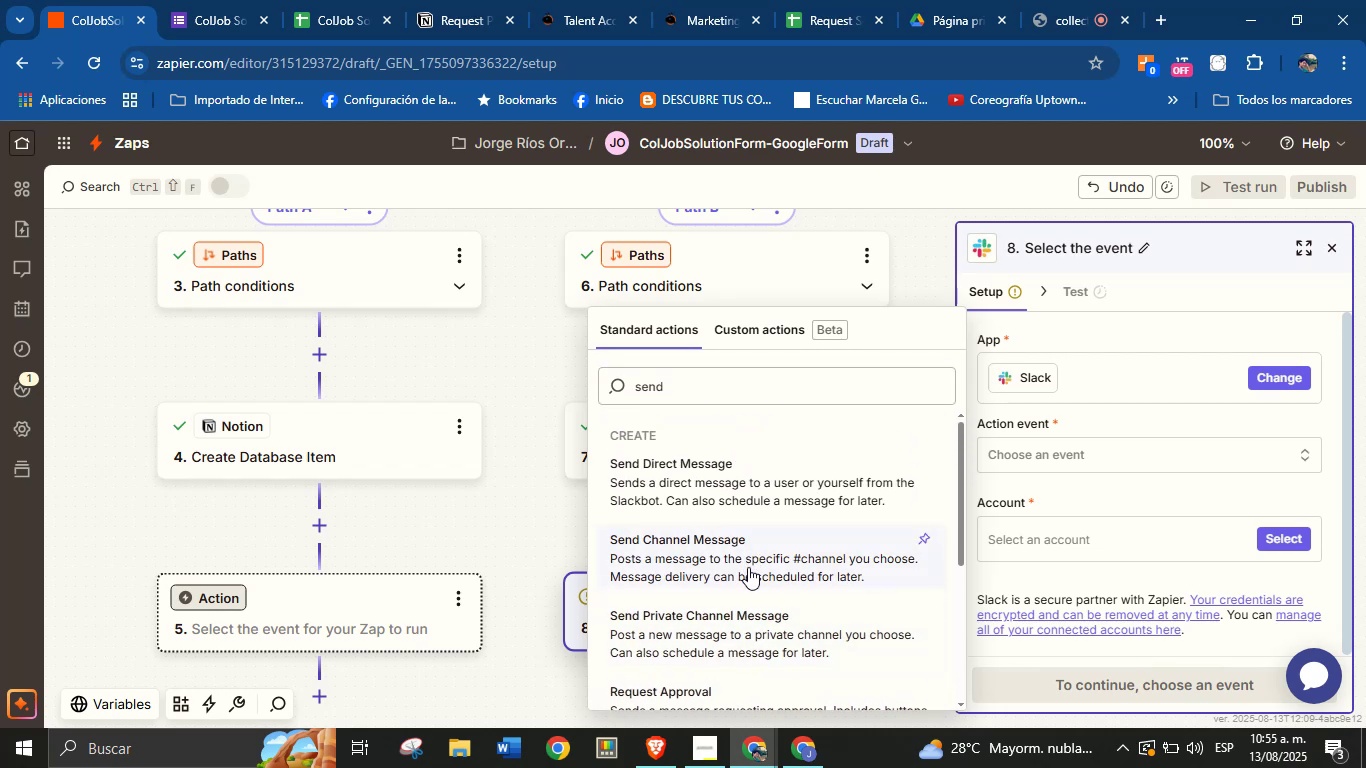 
left_click([755, 562])
 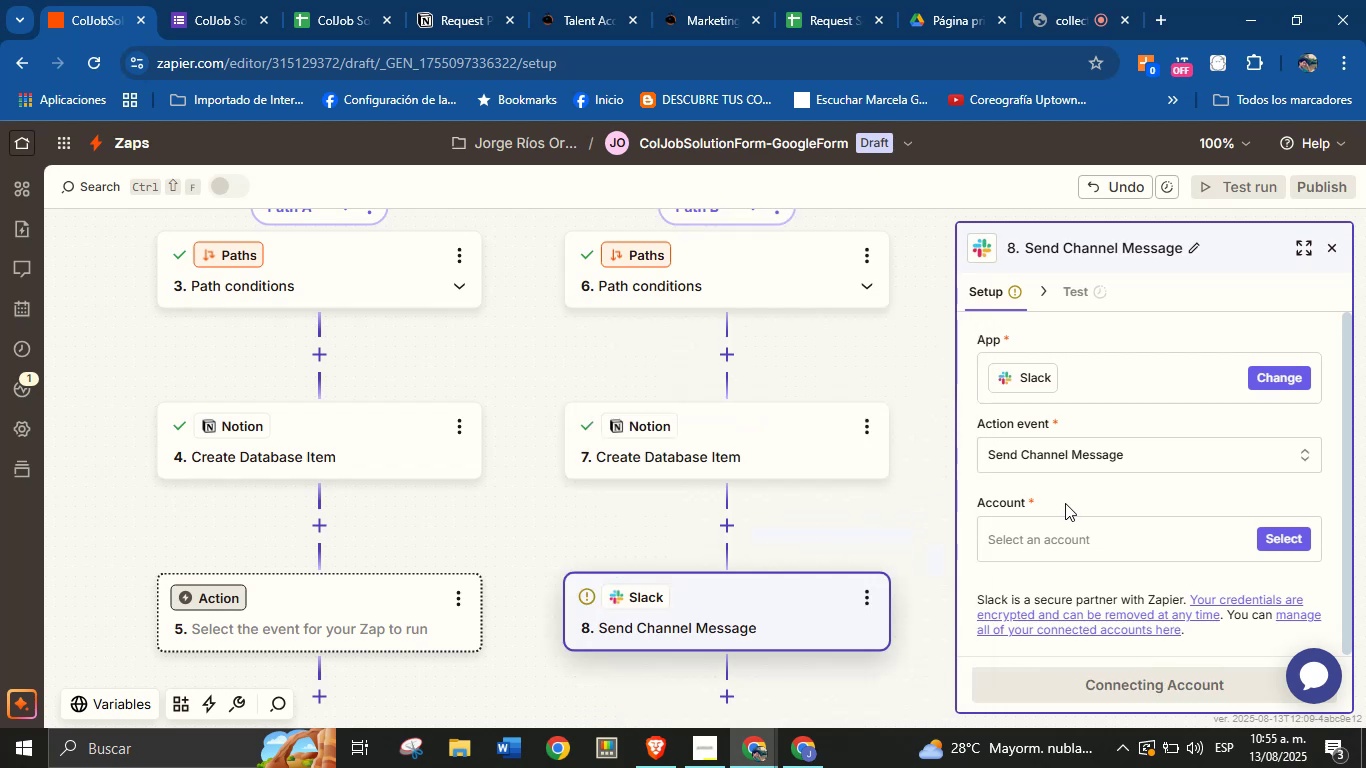 
left_click([1068, 503])
 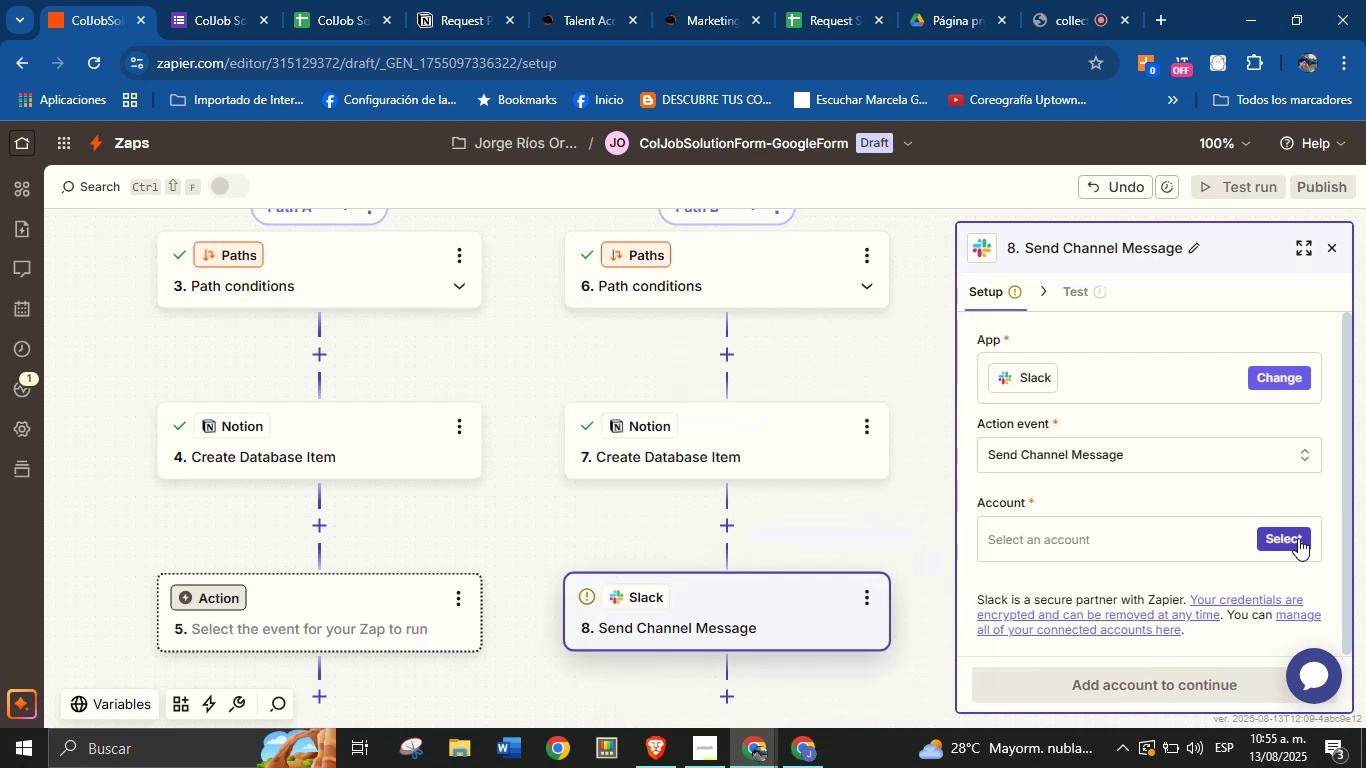 
left_click([1298, 538])
 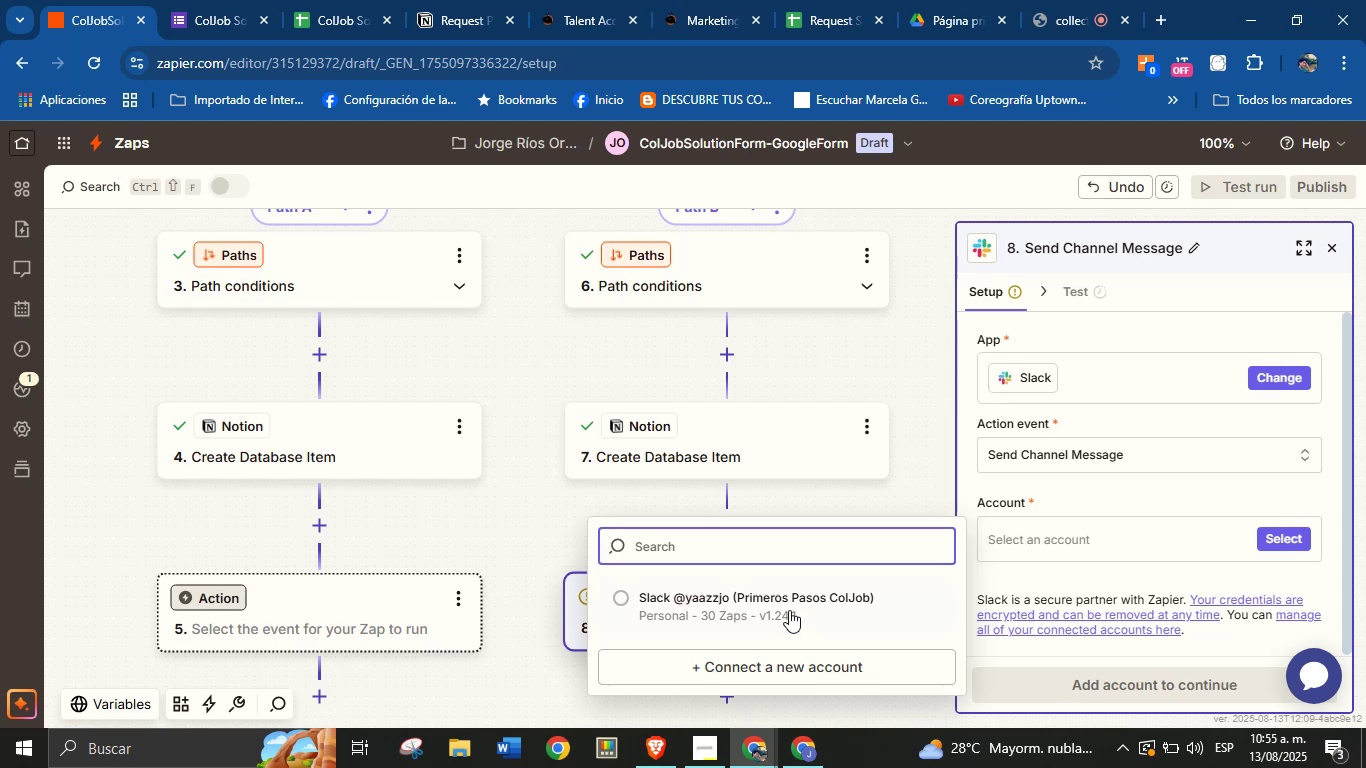 
left_click([788, 603])
 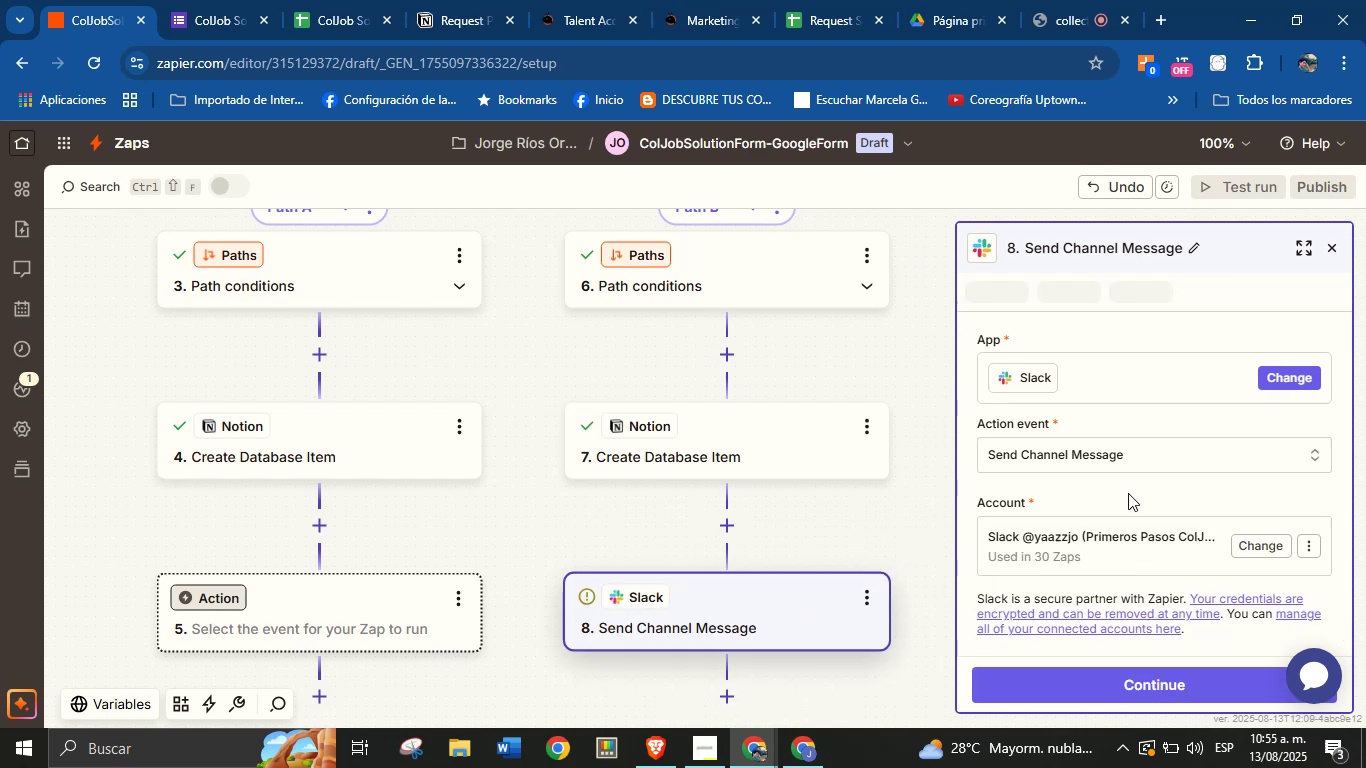 
left_click([1128, 493])
 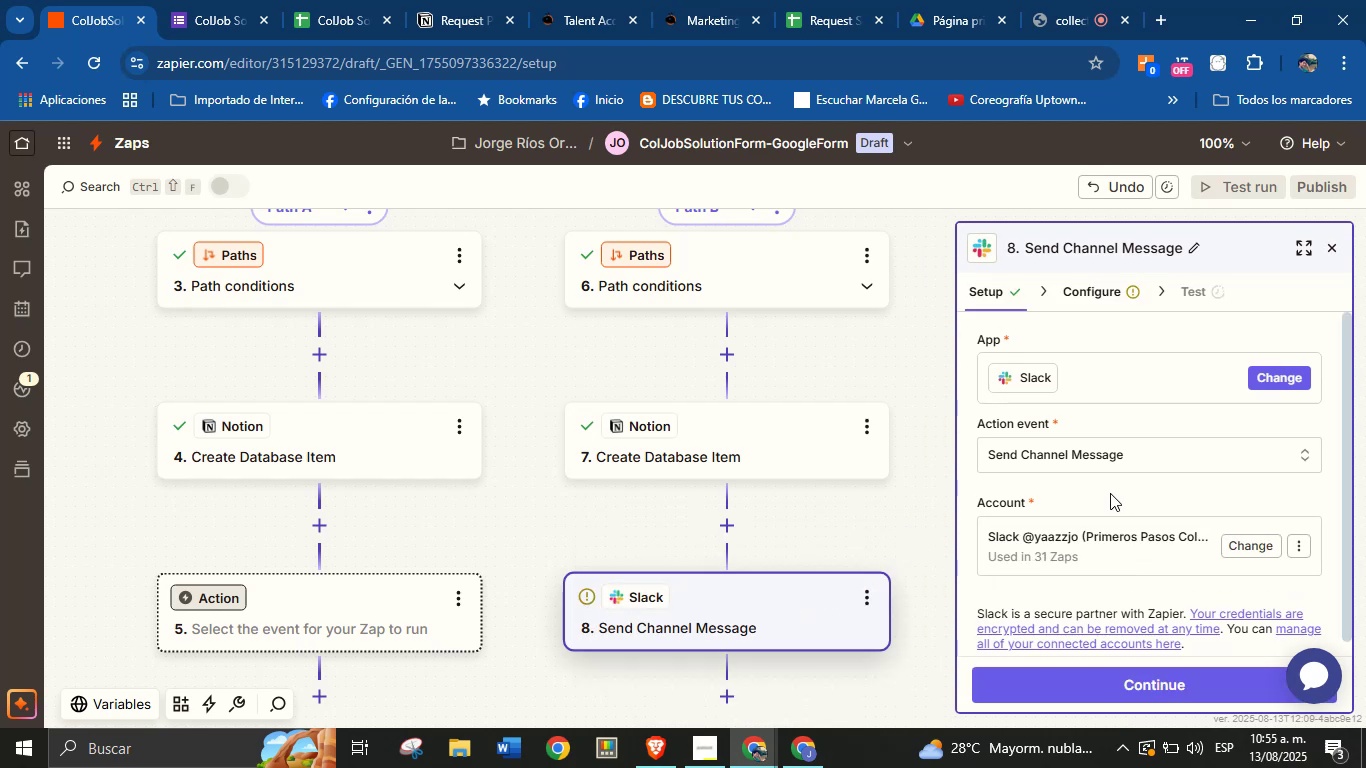 
scroll: coordinate [1102, 494], scroll_direction: up, amount: 1.0
 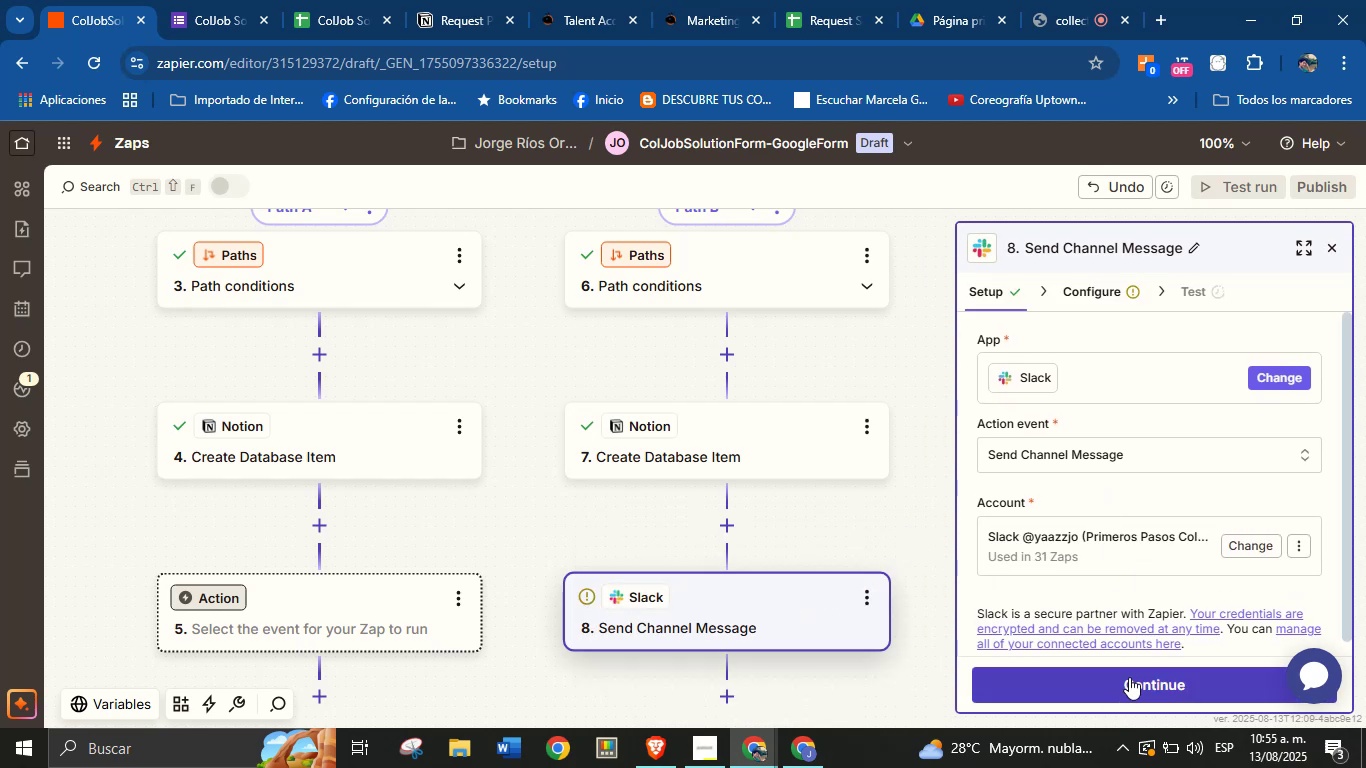 
left_click([1129, 677])
 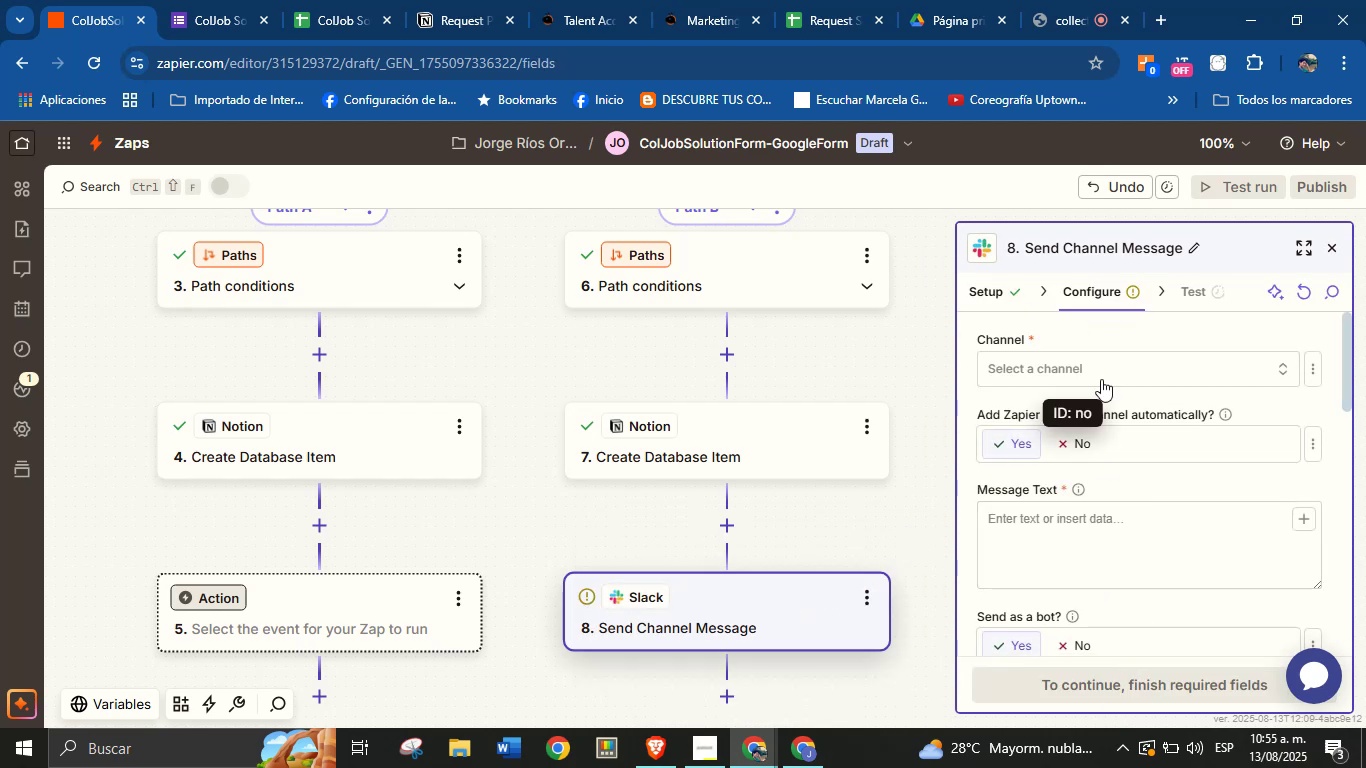 
left_click([1101, 370])
 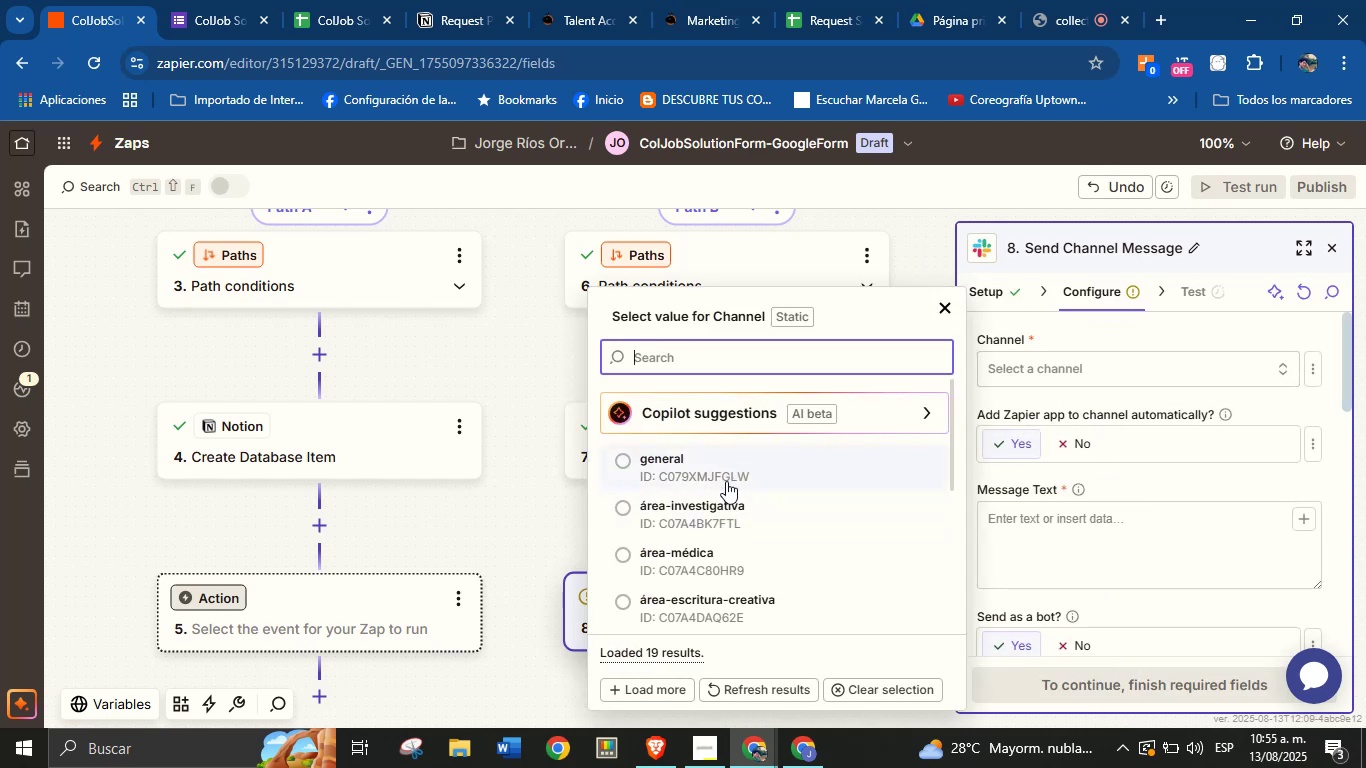 
scroll: coordinate [731, 528], scroll_direction: down, amount: 2.0
 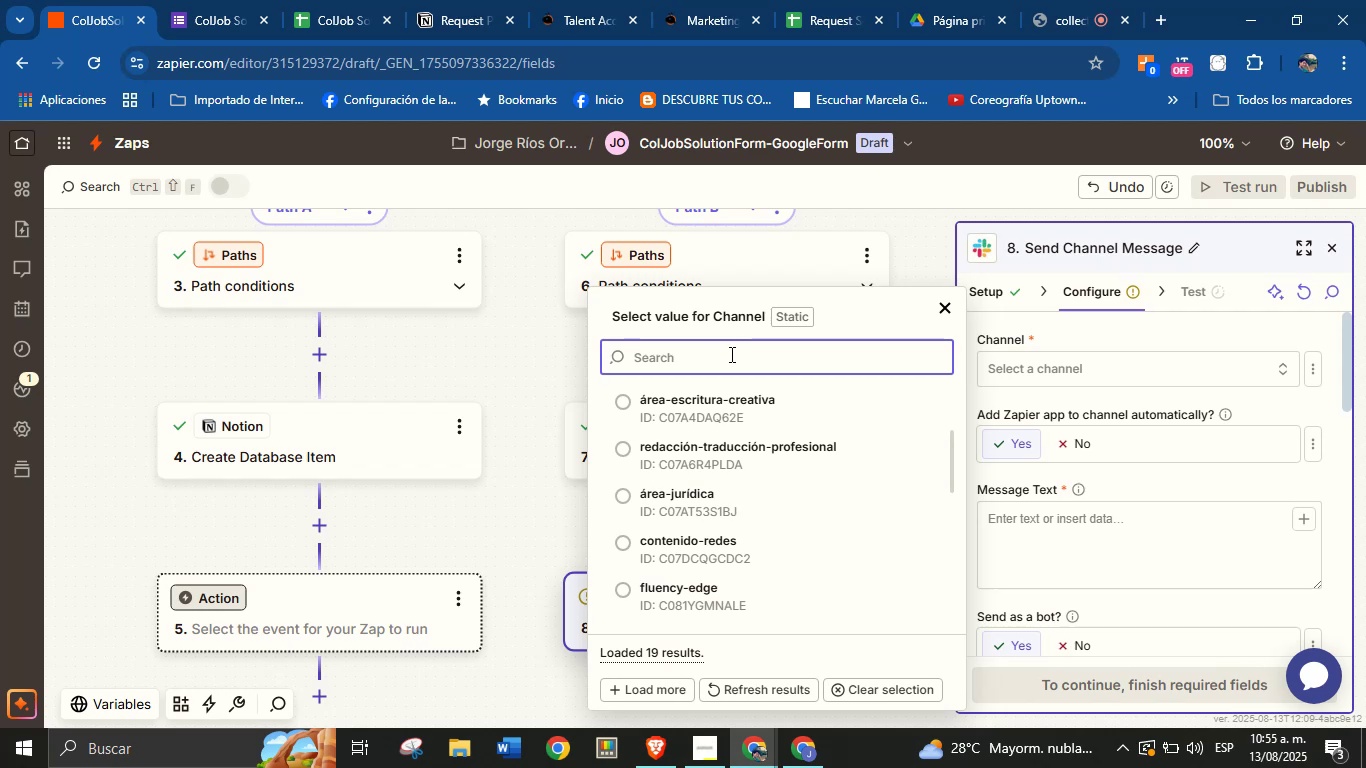 
type(pro)
 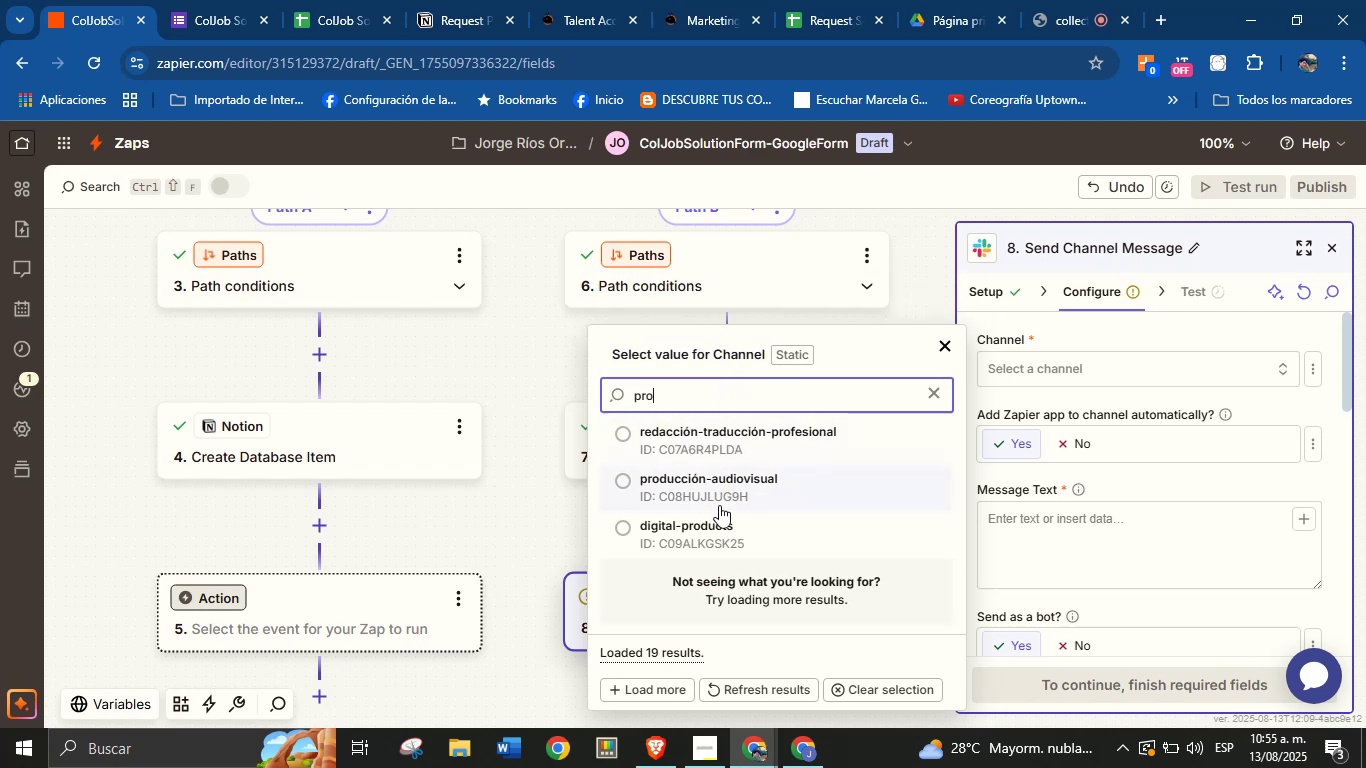 
left_click([719, 518])
 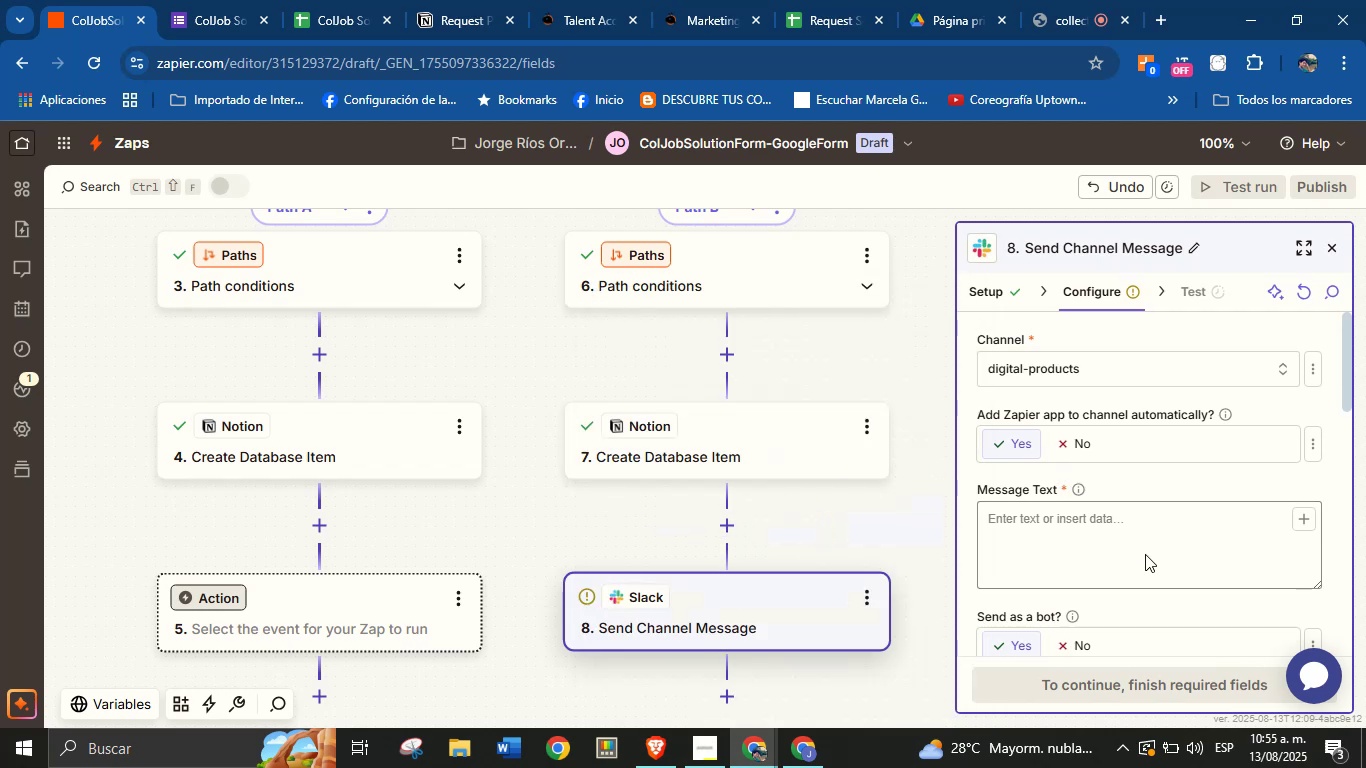 
left_click([1150, 537])
 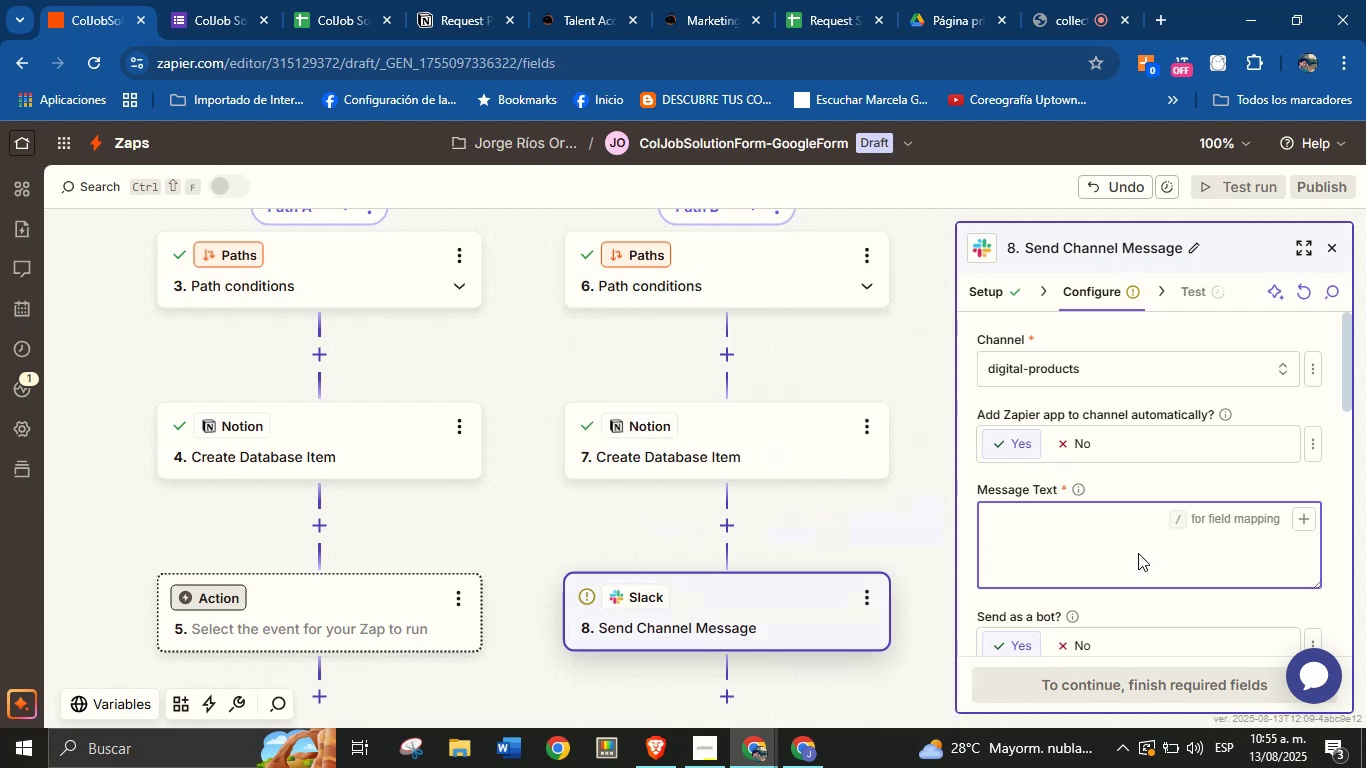 
key(CapsLock)
 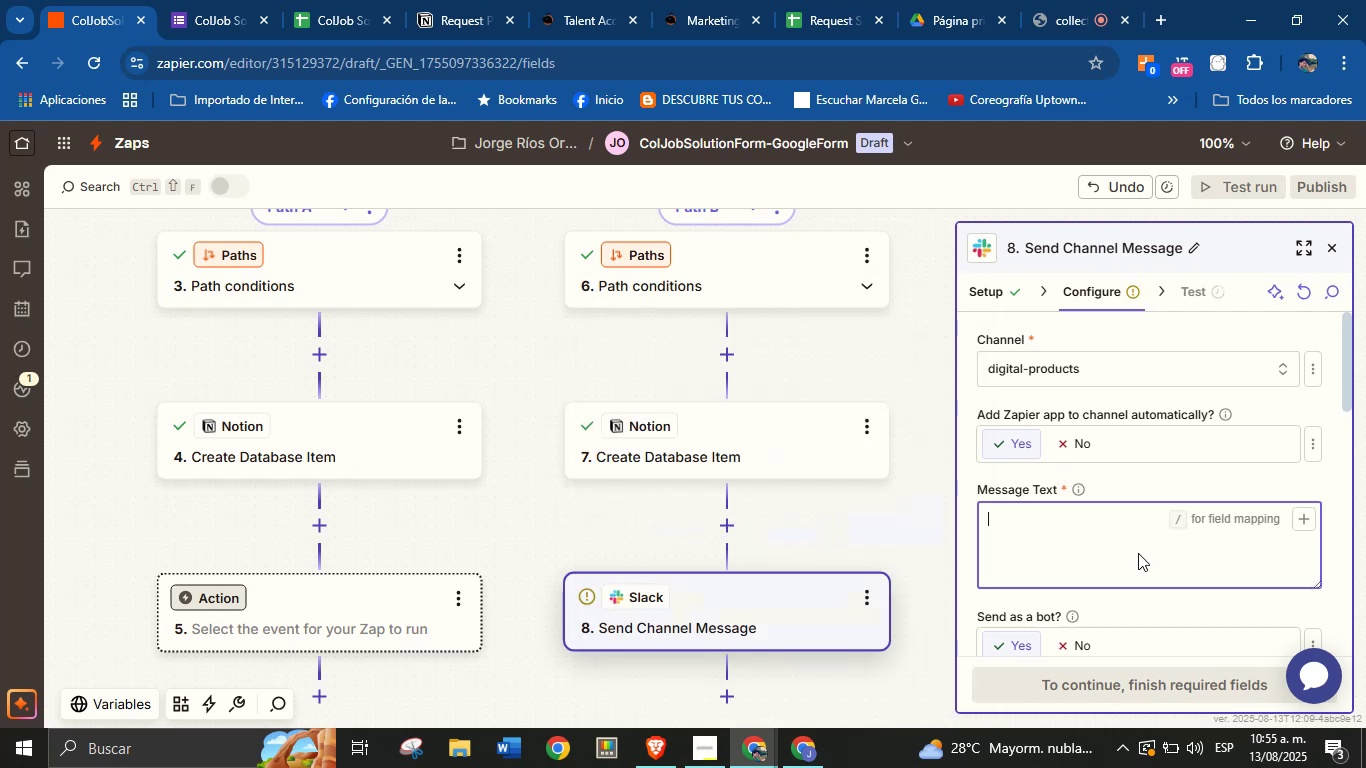 
key(H)
 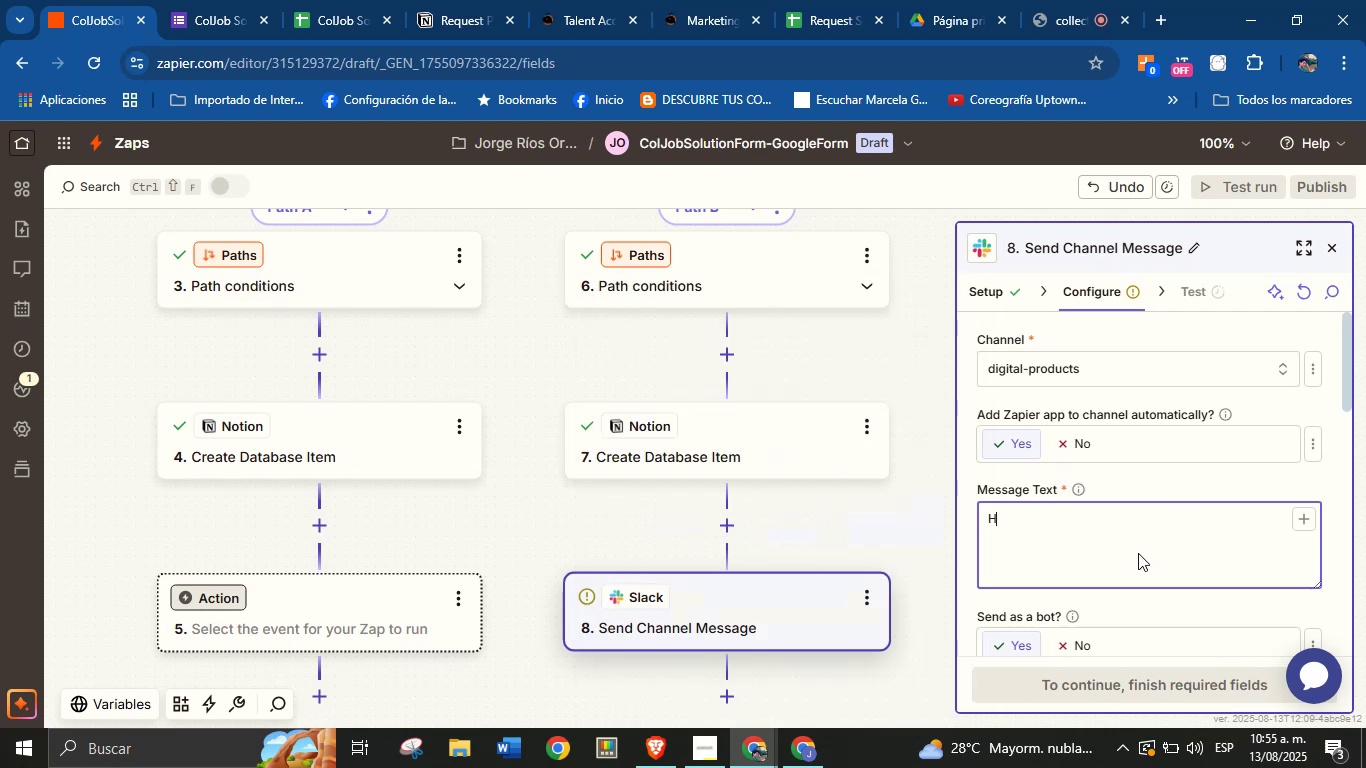 
key(CapsLock)
 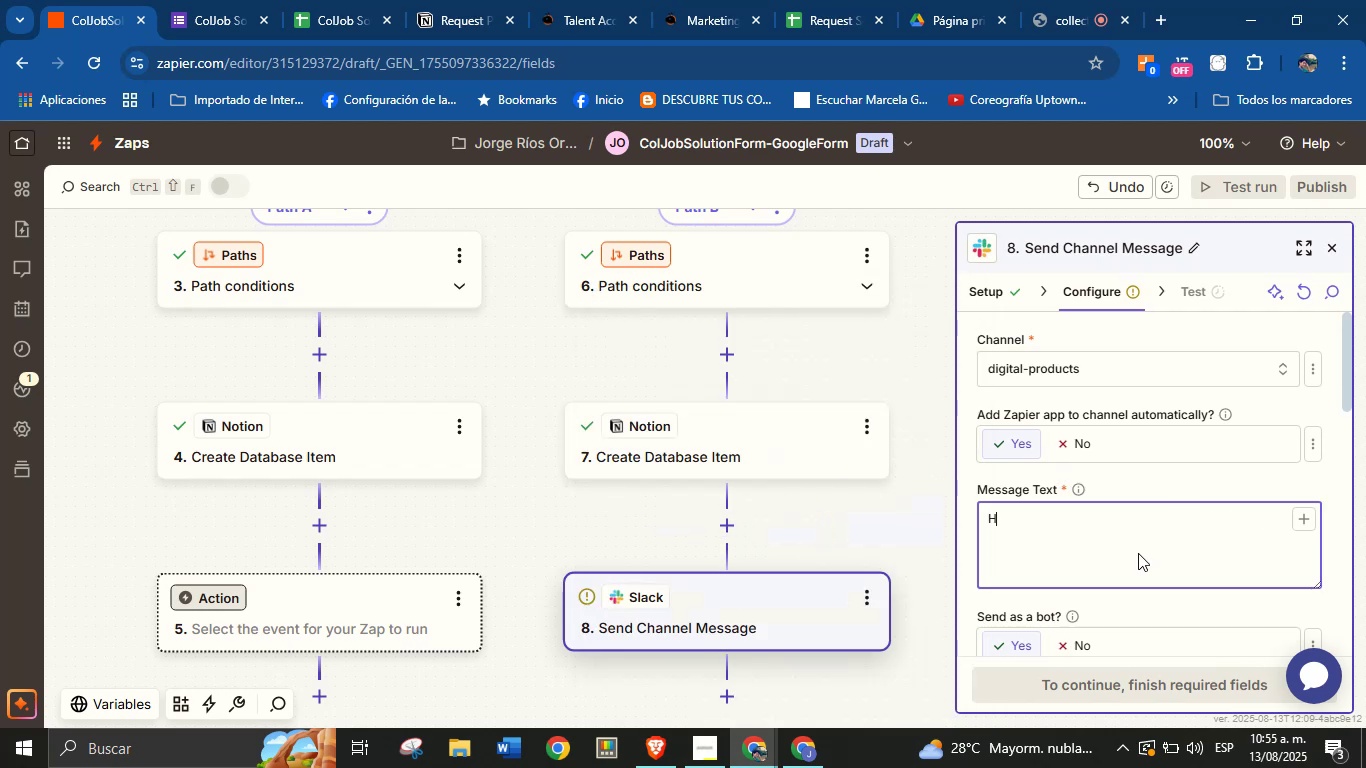 
key(I)
 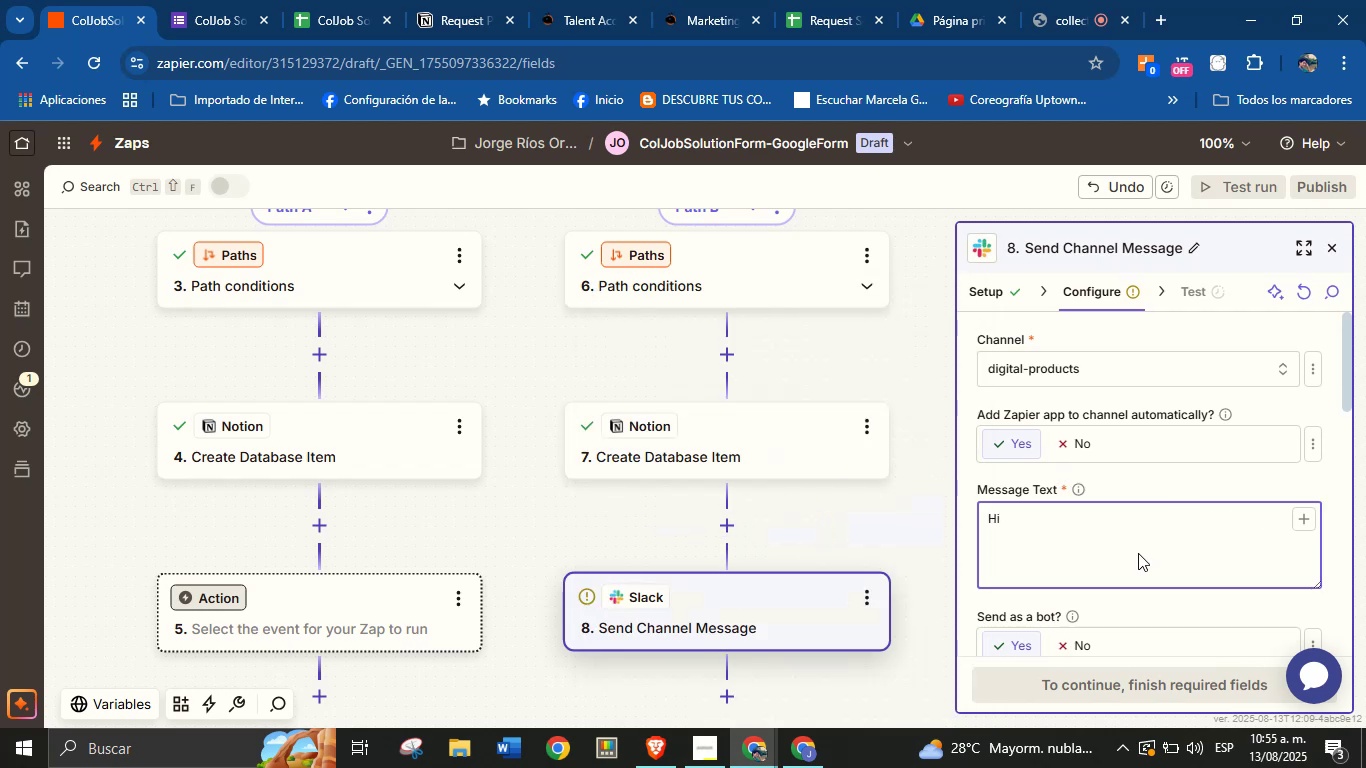 
key(Shift+ShiftRight)
 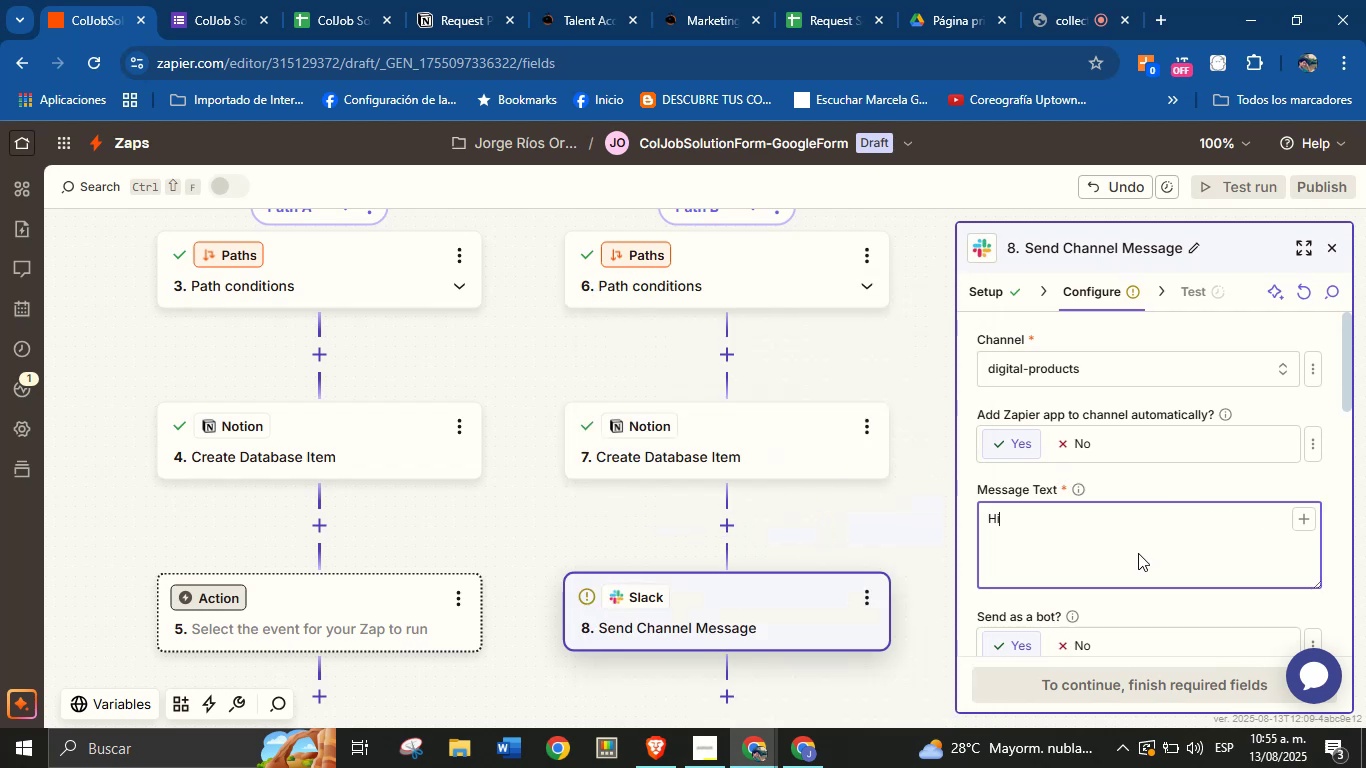 
key(Shift+1)
 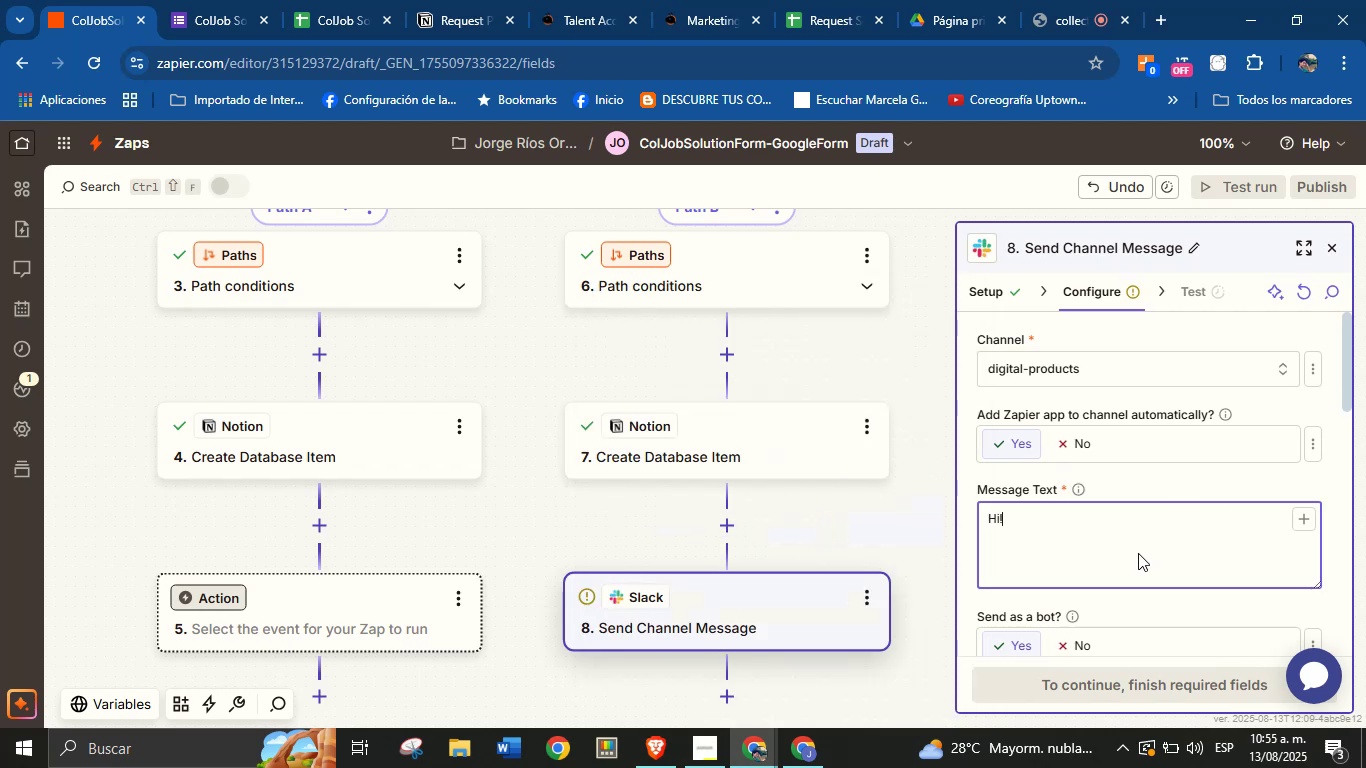 
key(Enter)
 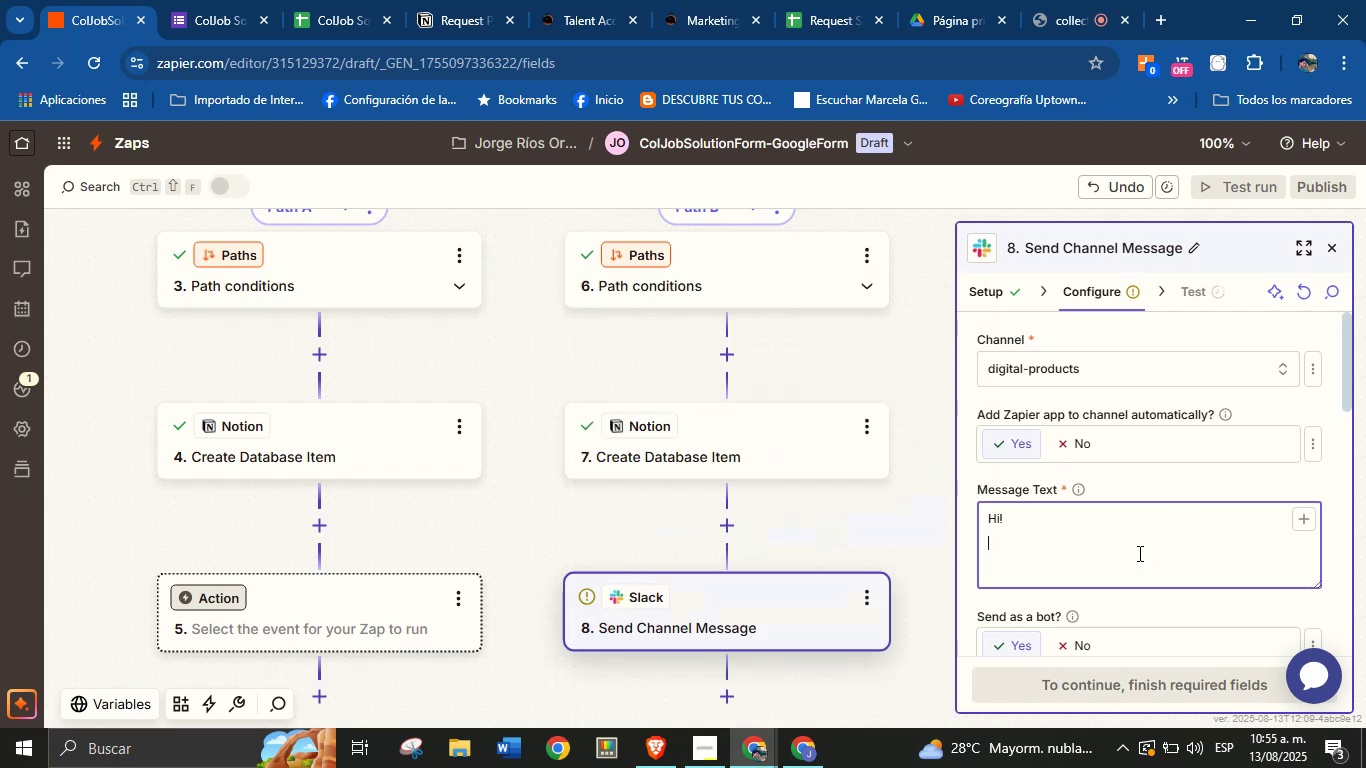 
type(New )
 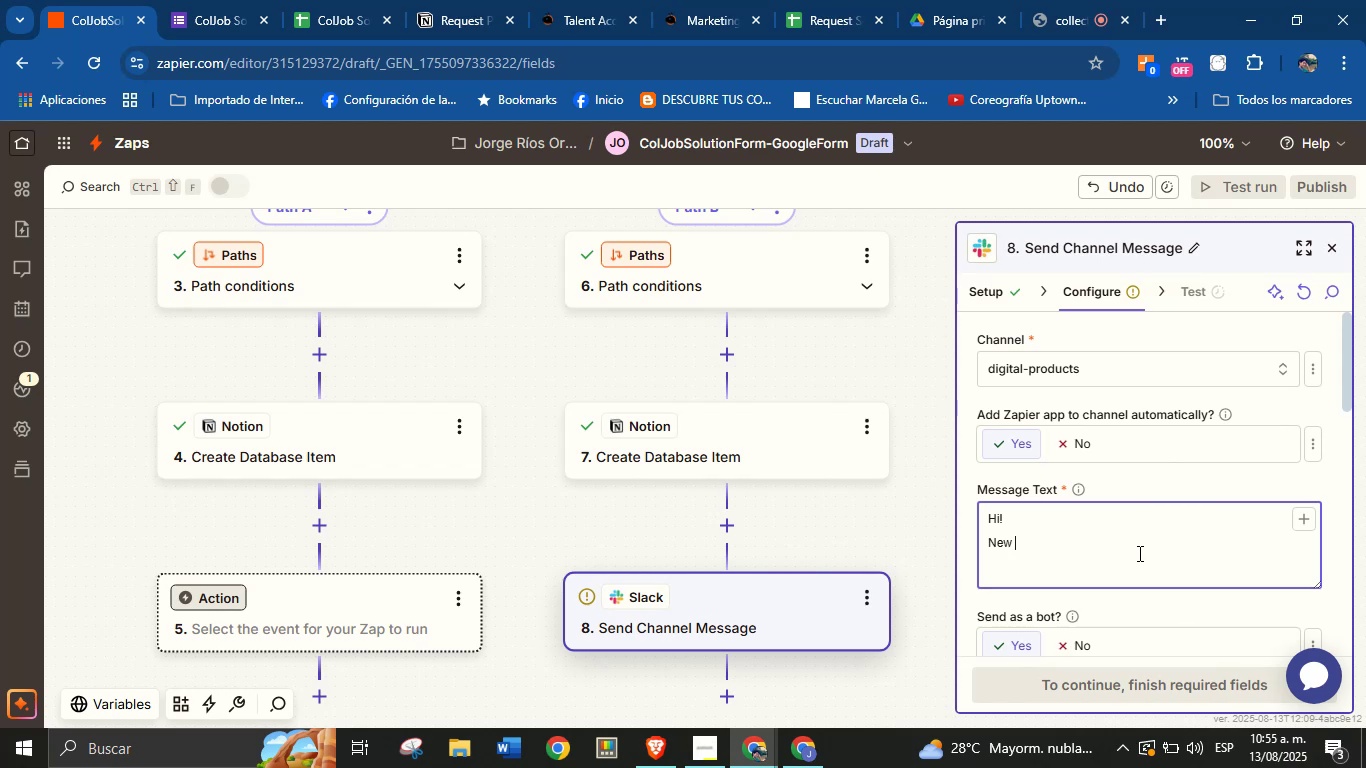 
wait(5.95)
 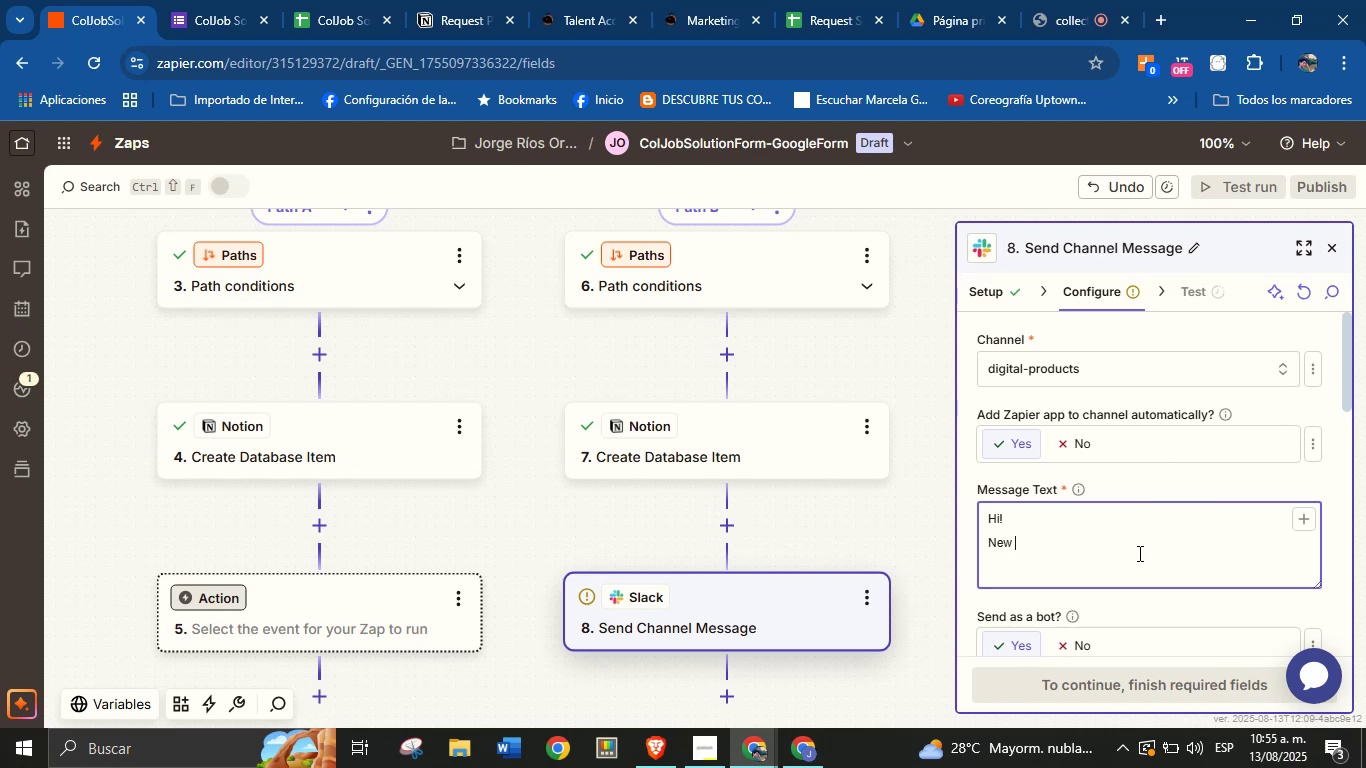 
type(request )
 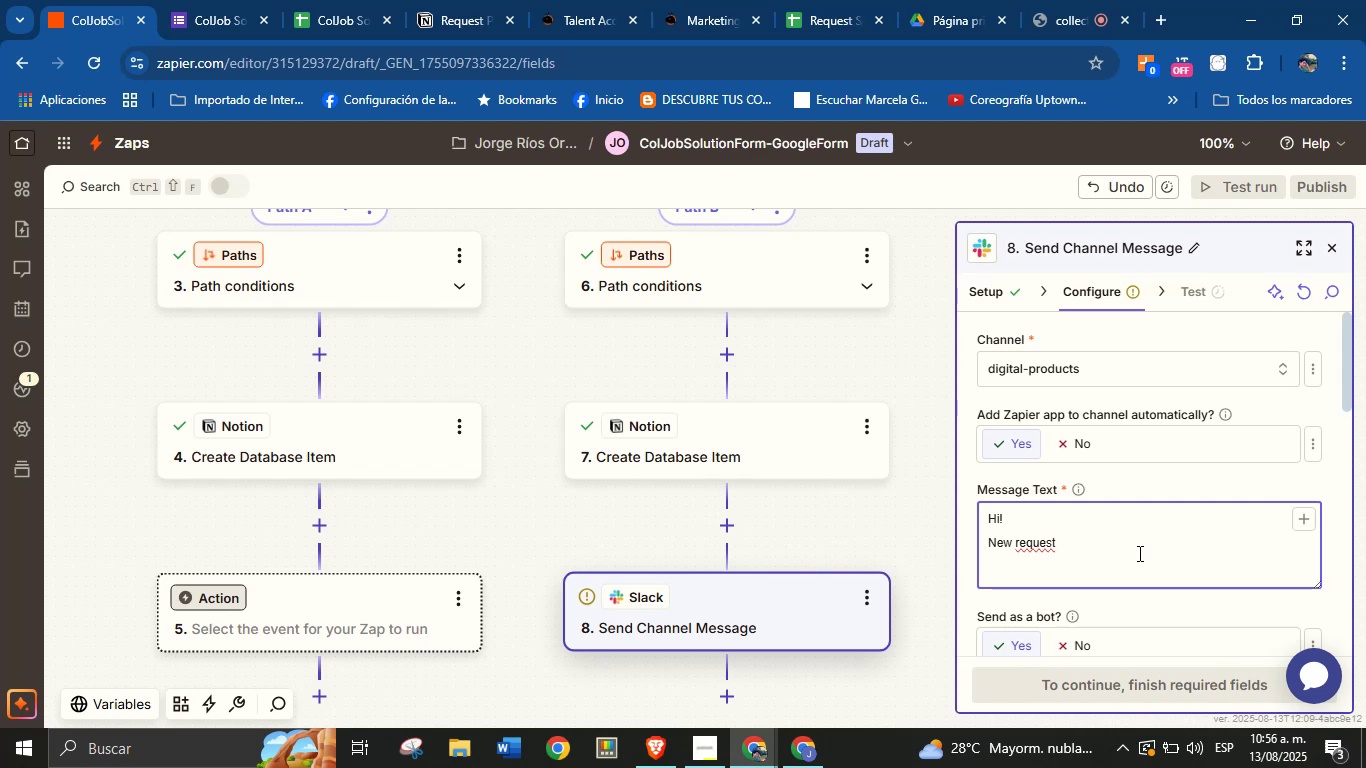 
type(of ColjO)
key(Backspace)
key(Backspace)
type(Job Protu)
key(Backspace)
key(Backspace)
type(duct Solutions)
 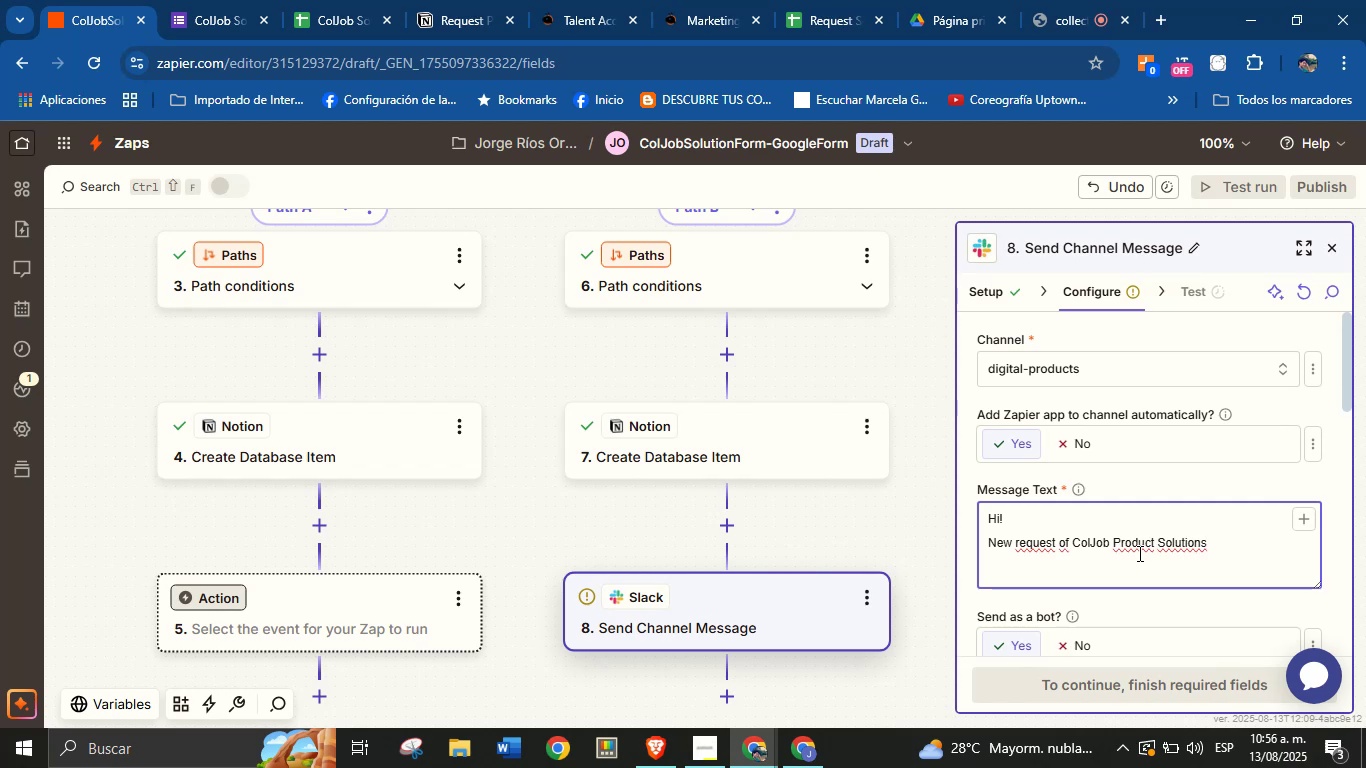 
wait(5.22)
 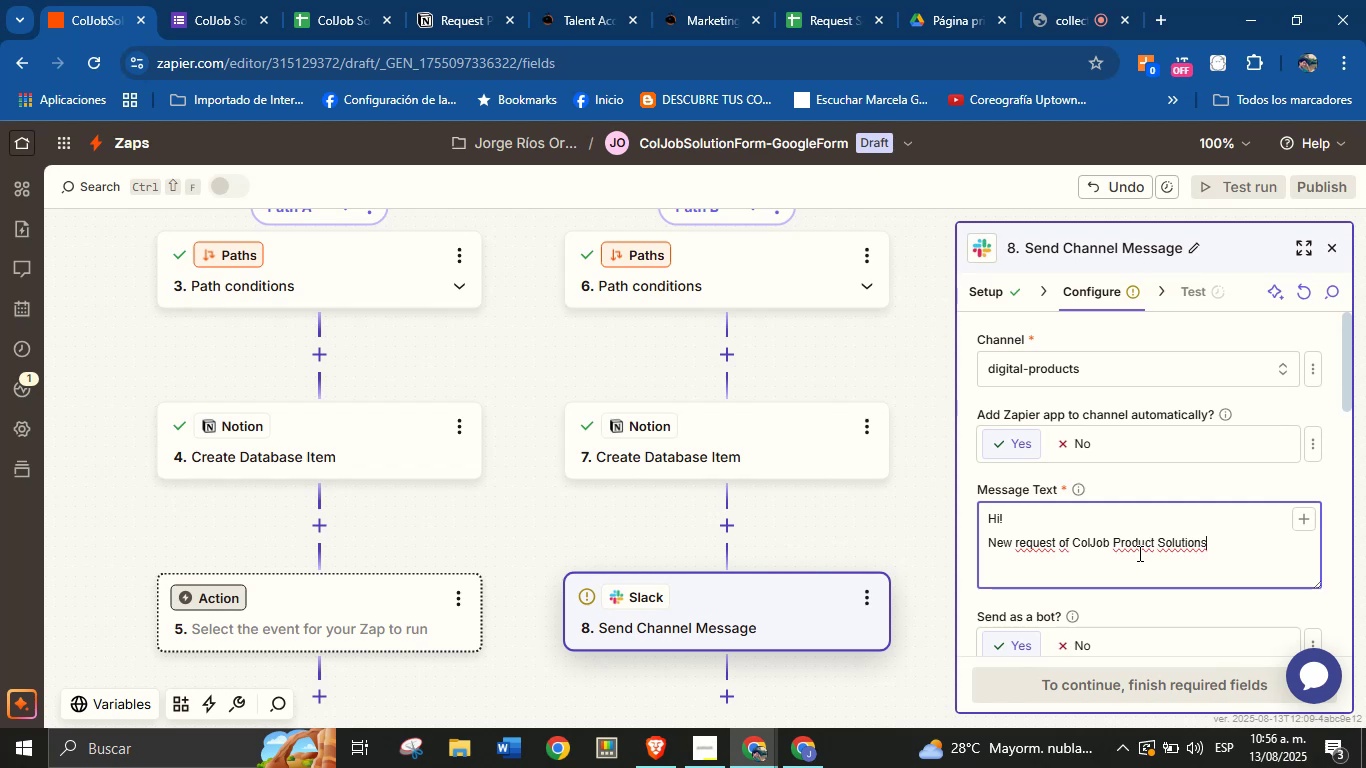 
scroll: coordinate [821, 436], scroll_direction: up, amount: 1.0
 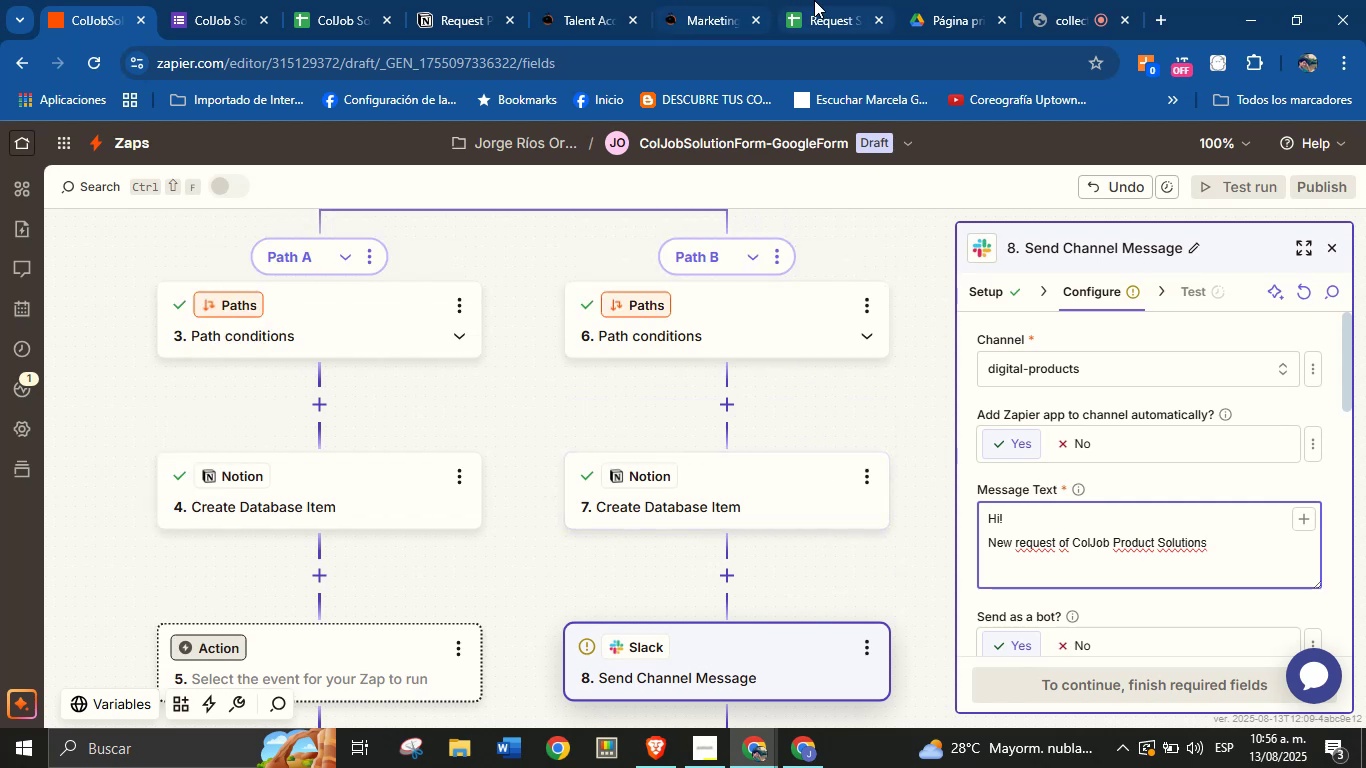 
left_click([814, 0])
 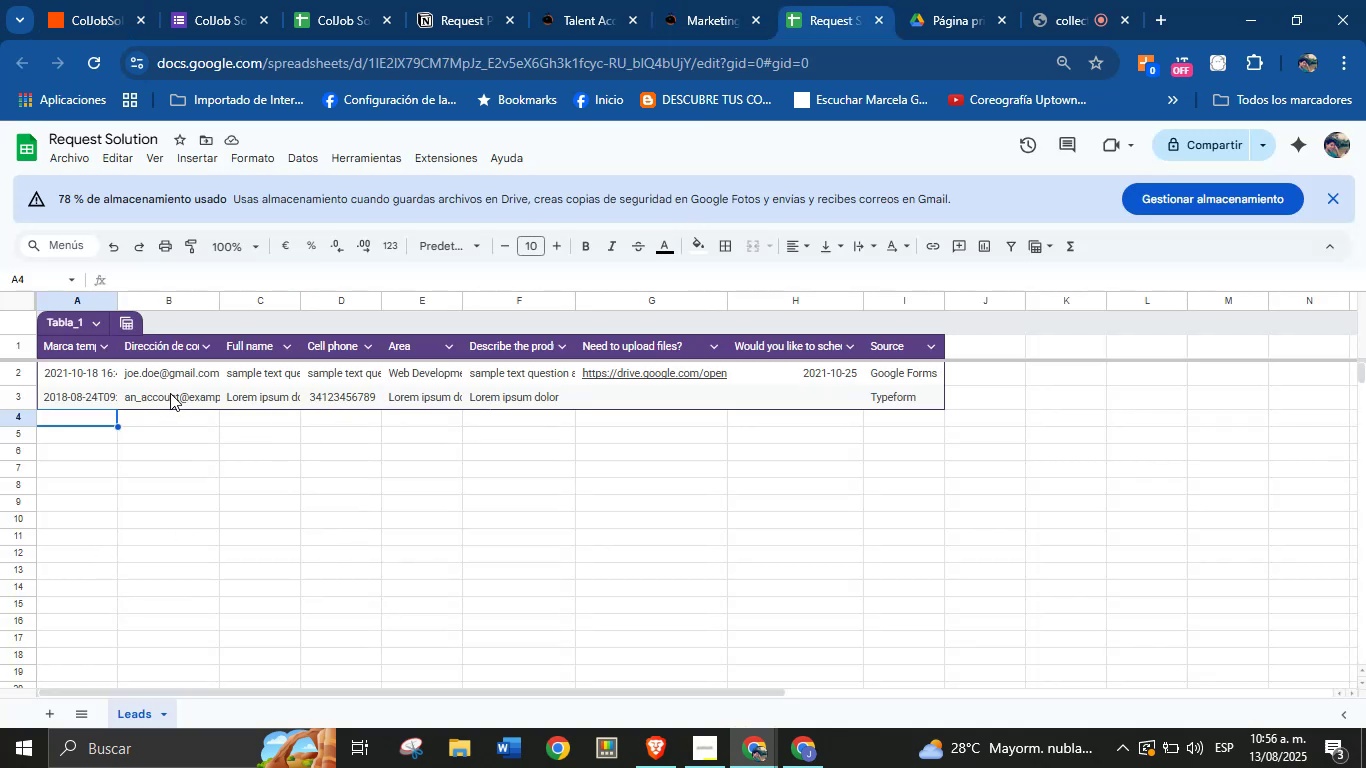 
wait(8.58)
 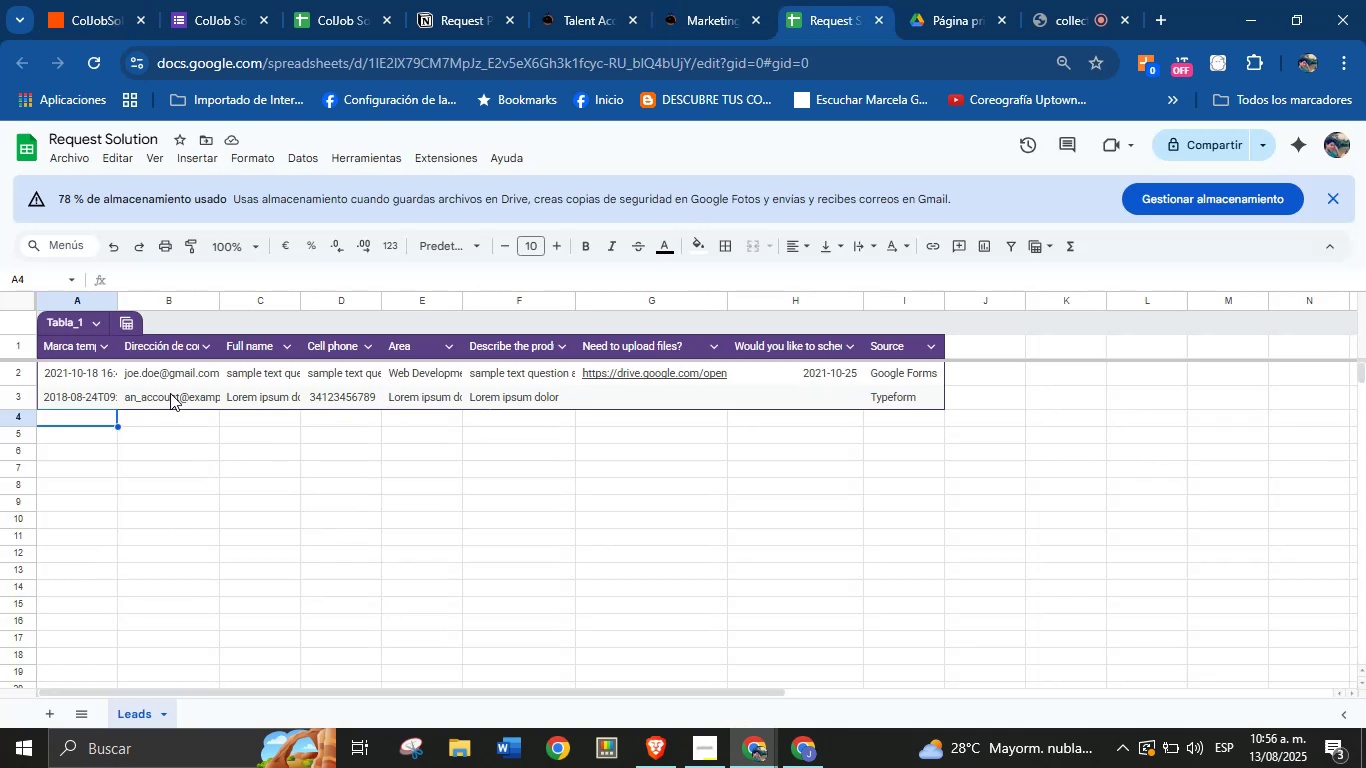 
left_click([214, 0])
 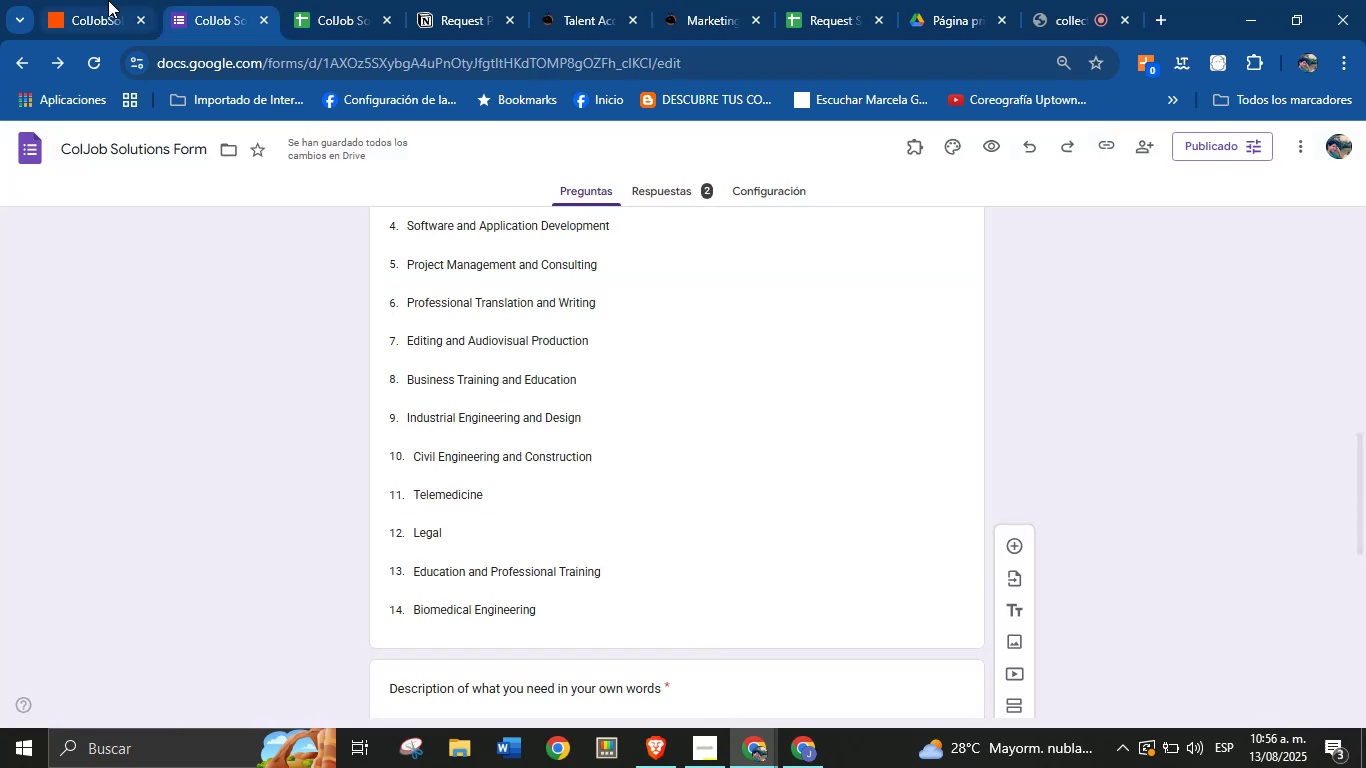 
left_click([108, 0])
 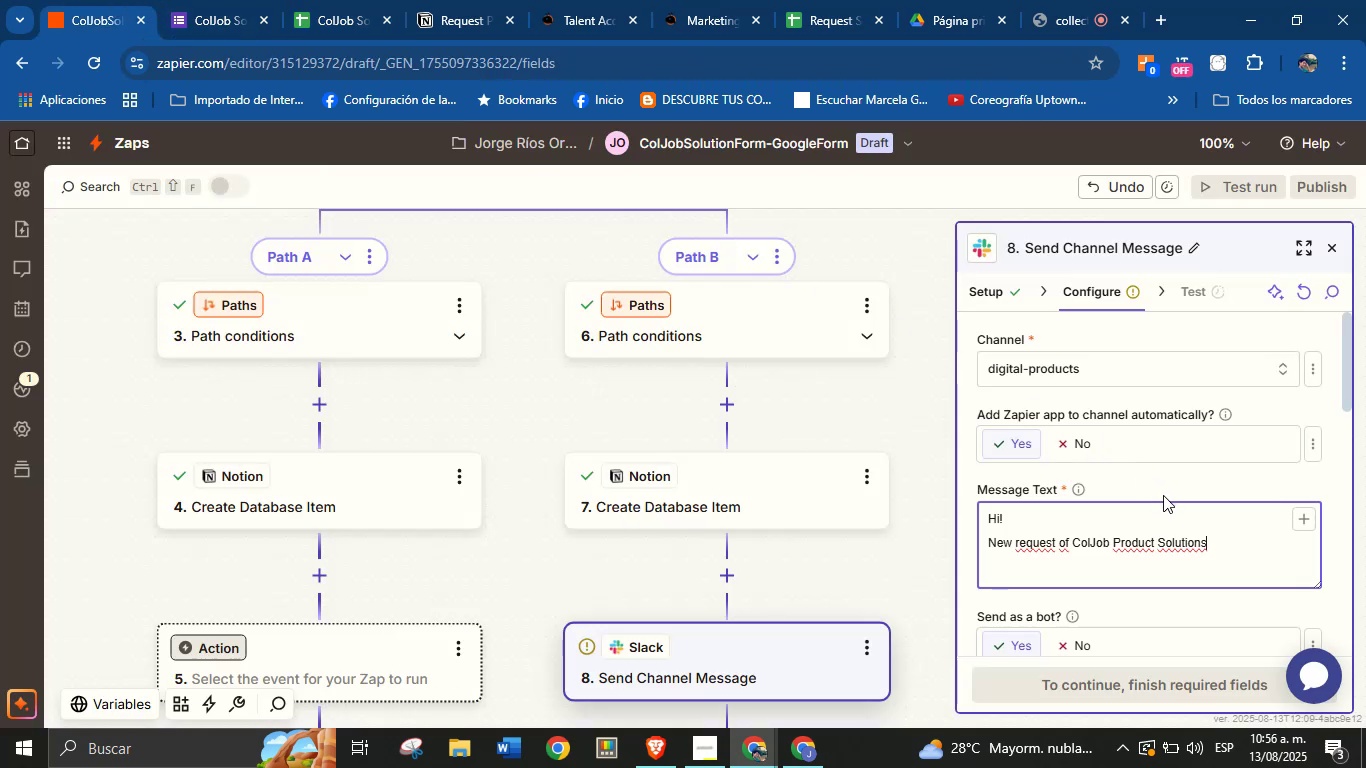 
key(Backspace)
 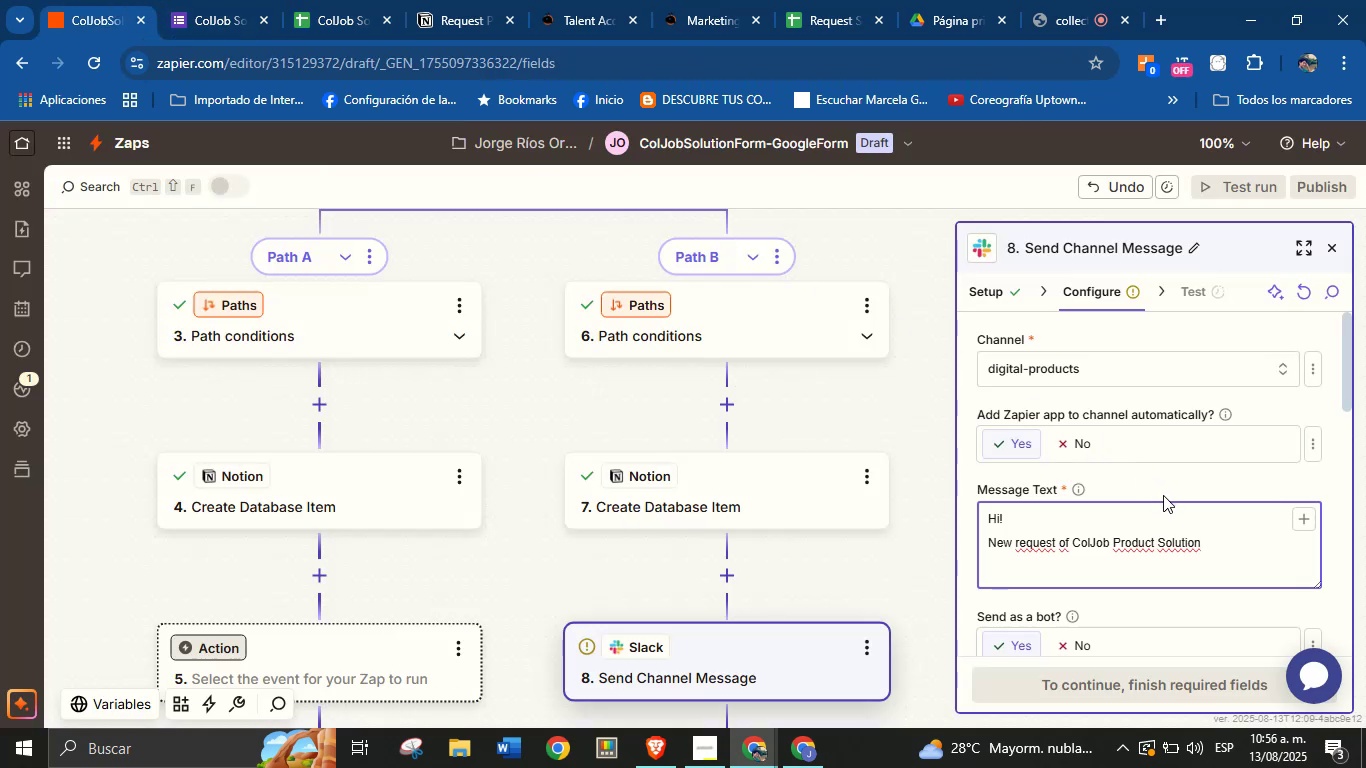 
wait(5.48)
 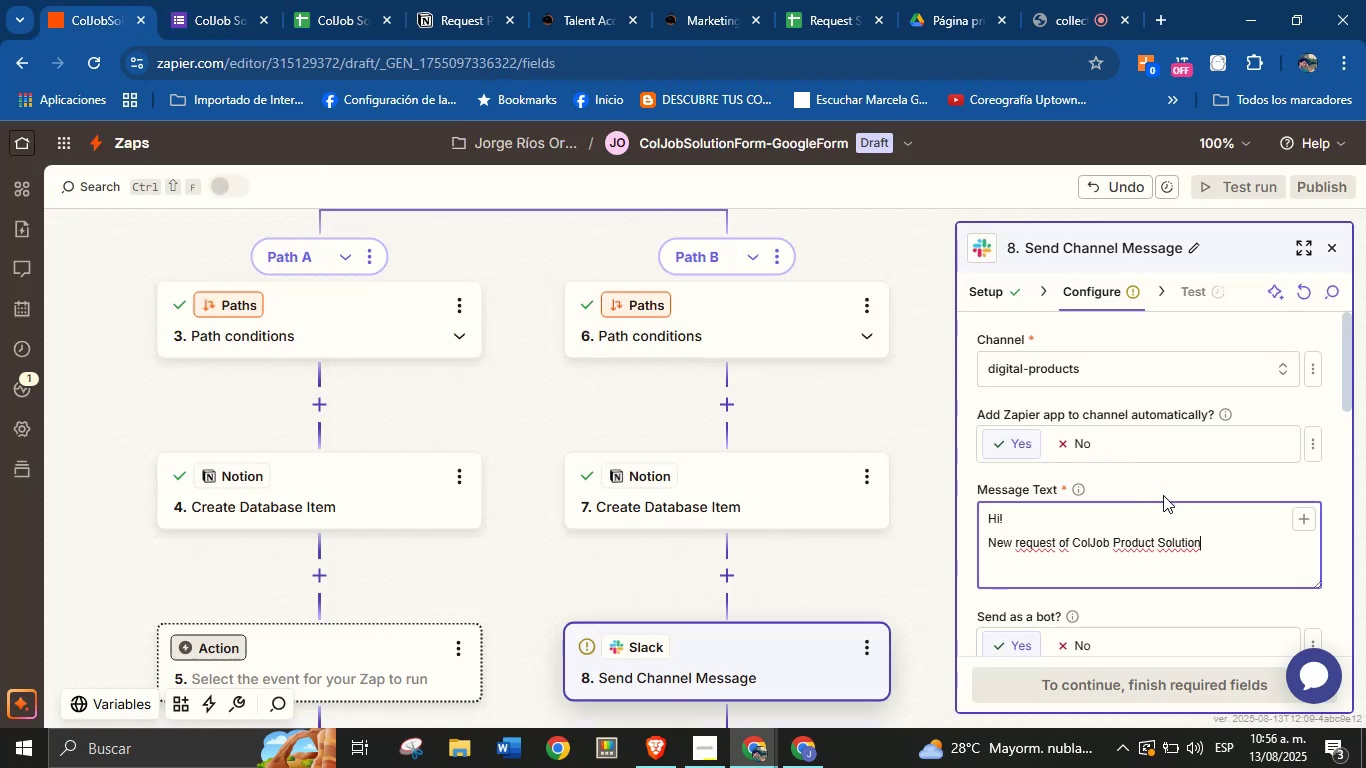 
key(Enter)
 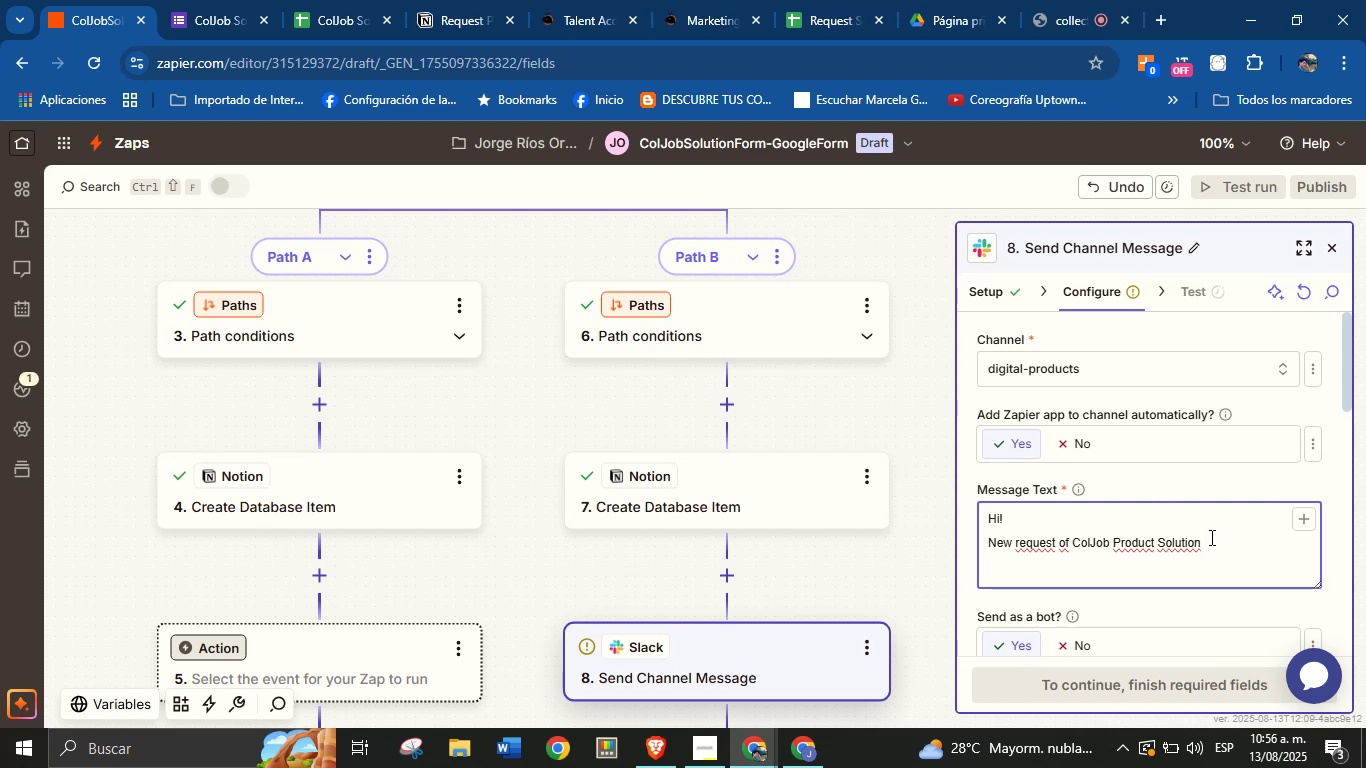 
wait(5.46)
 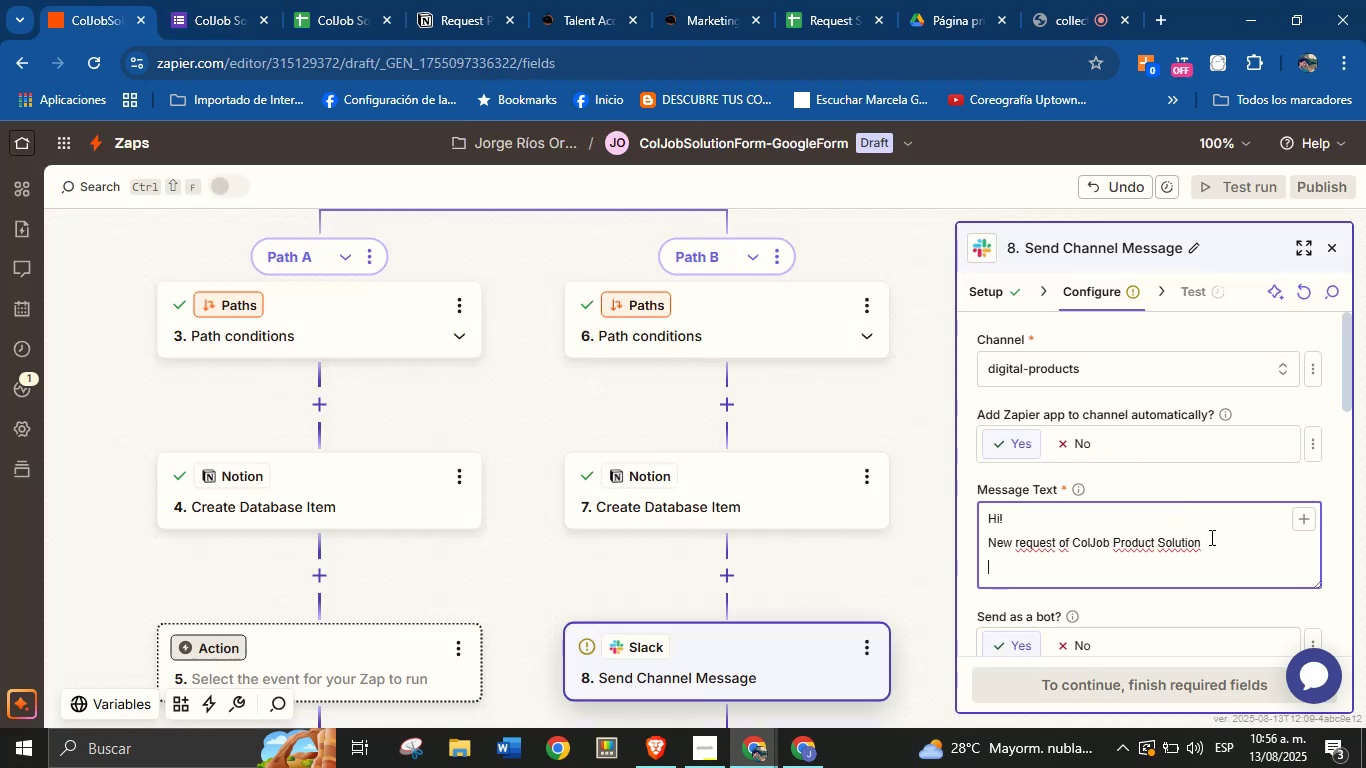 
type(Check ot )
key(Backspace)
key(Backspace)
key(Backspace)
type(out here> )
 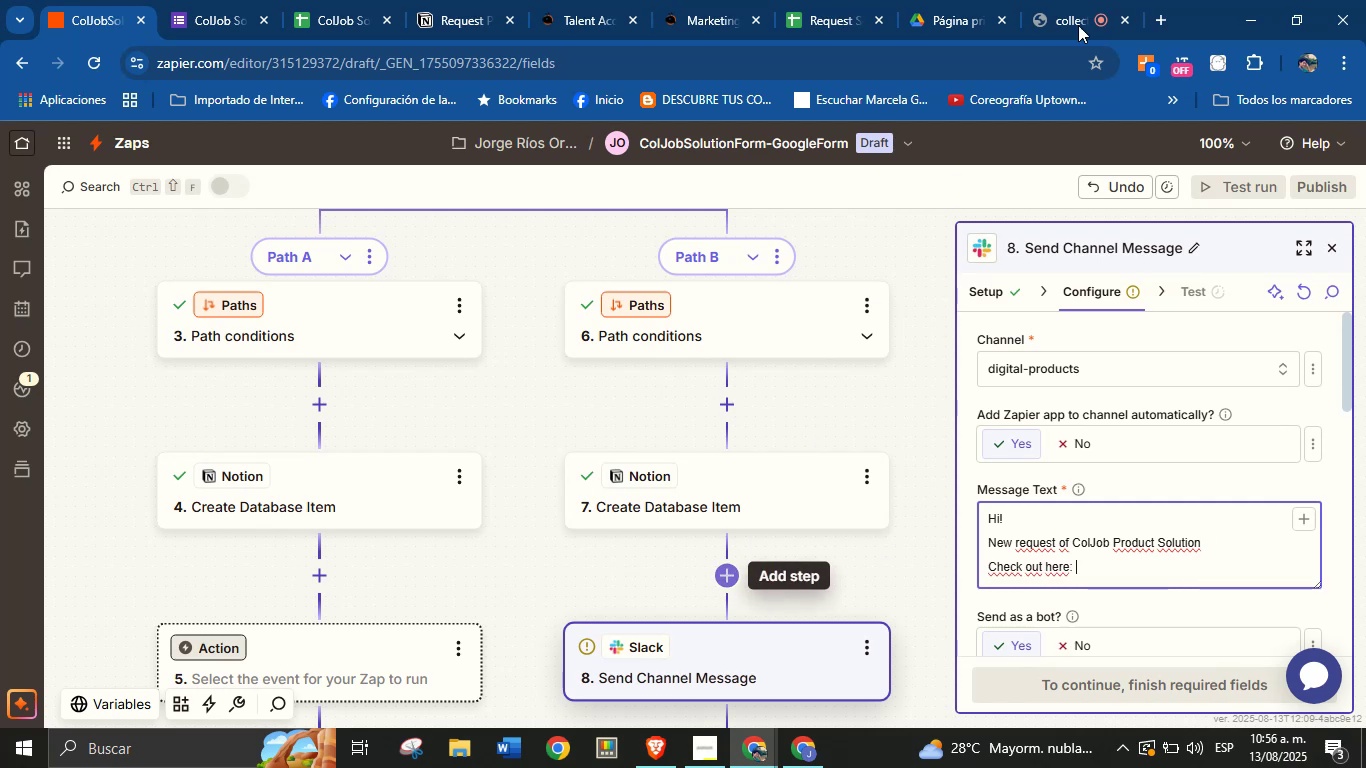 
left_click([1164, 18])
 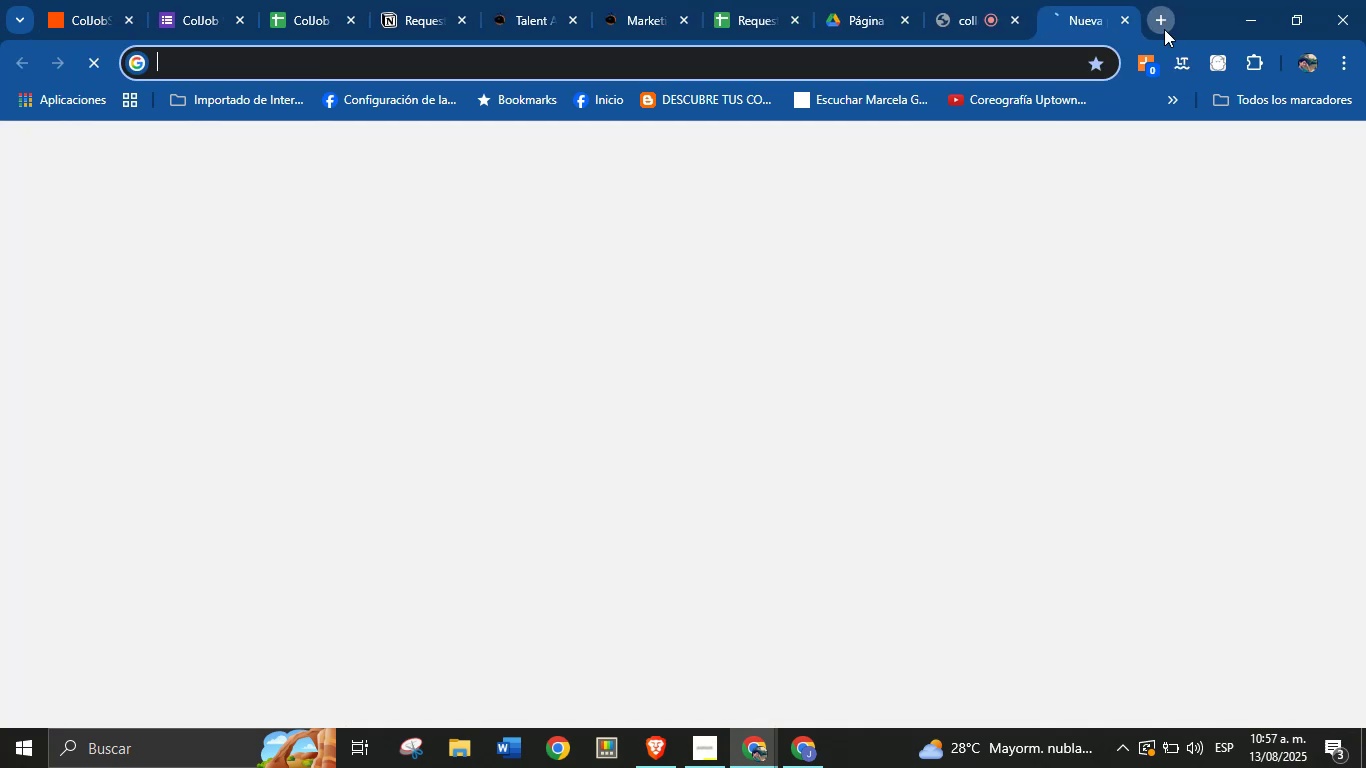 
type(asa)
 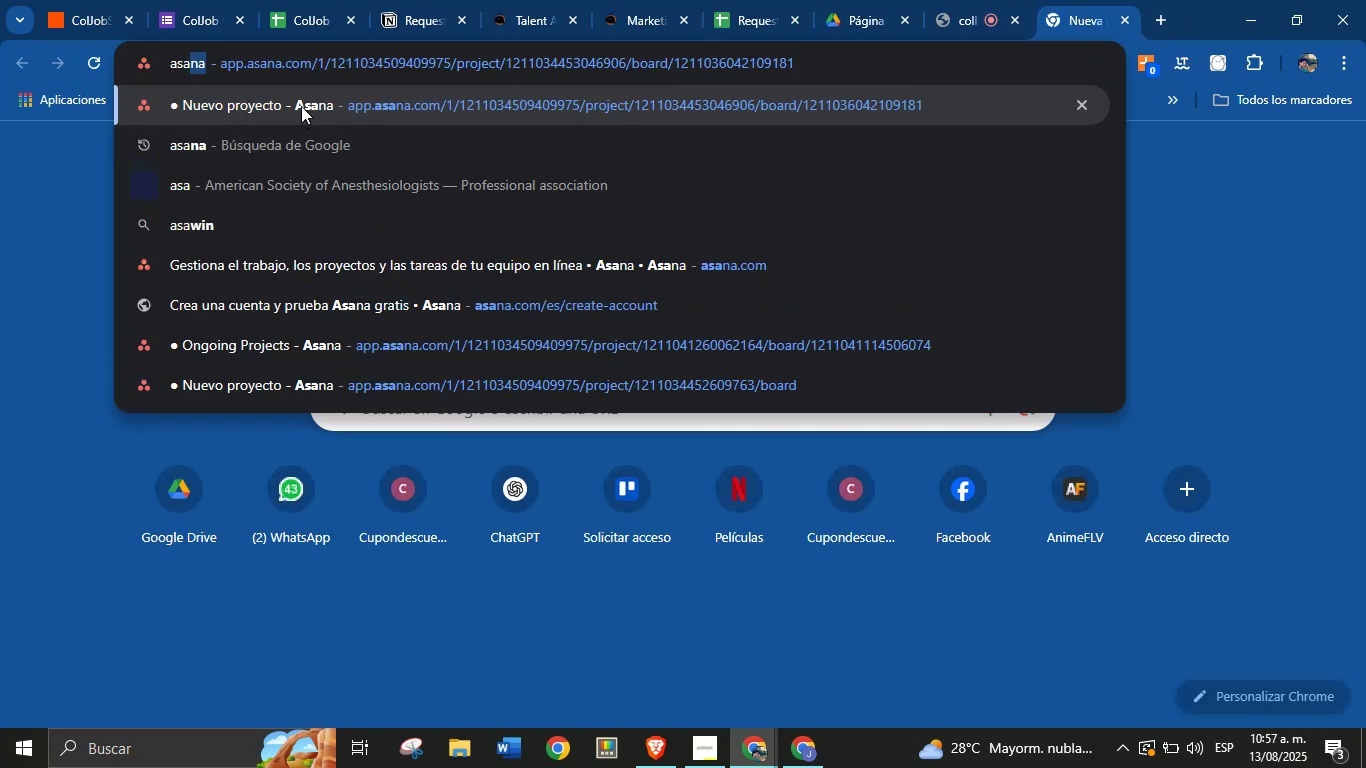 
left_click([301, 105])
 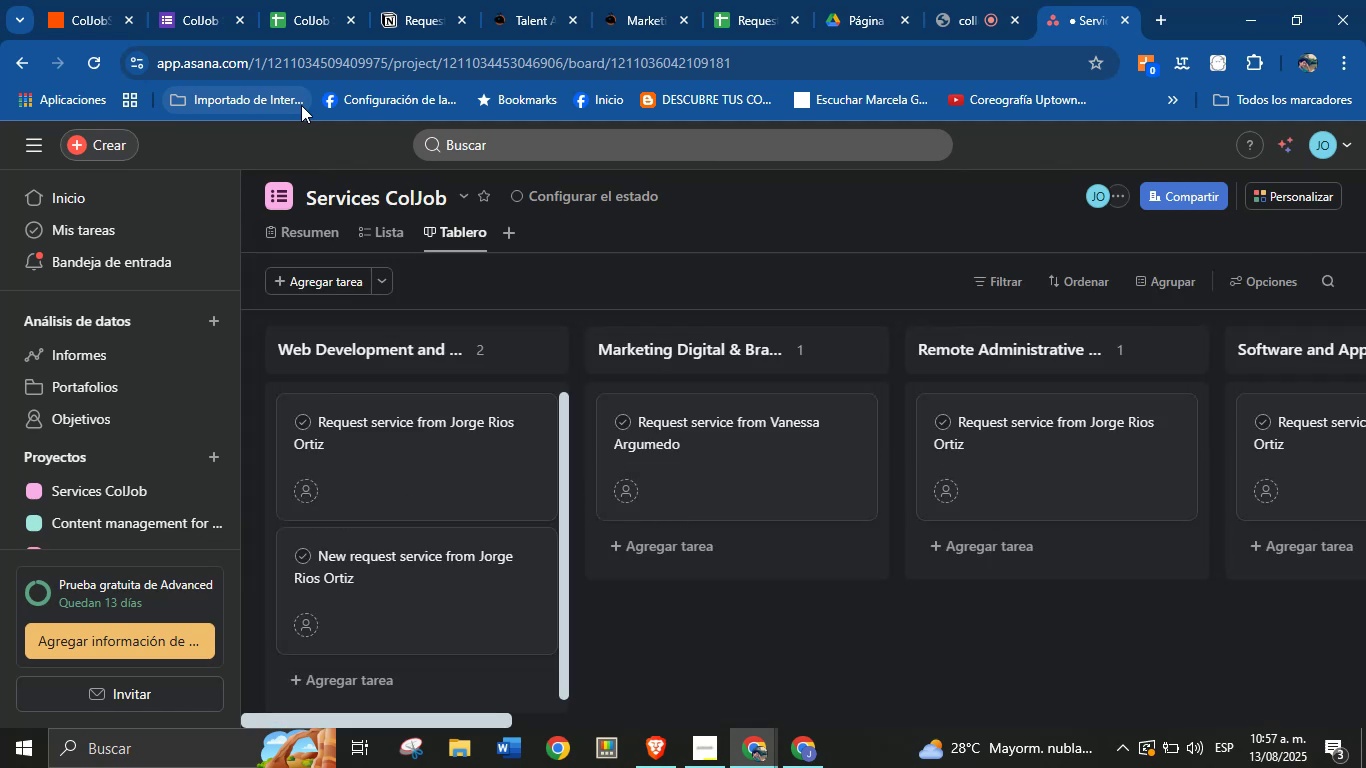 
wait(27.56)
 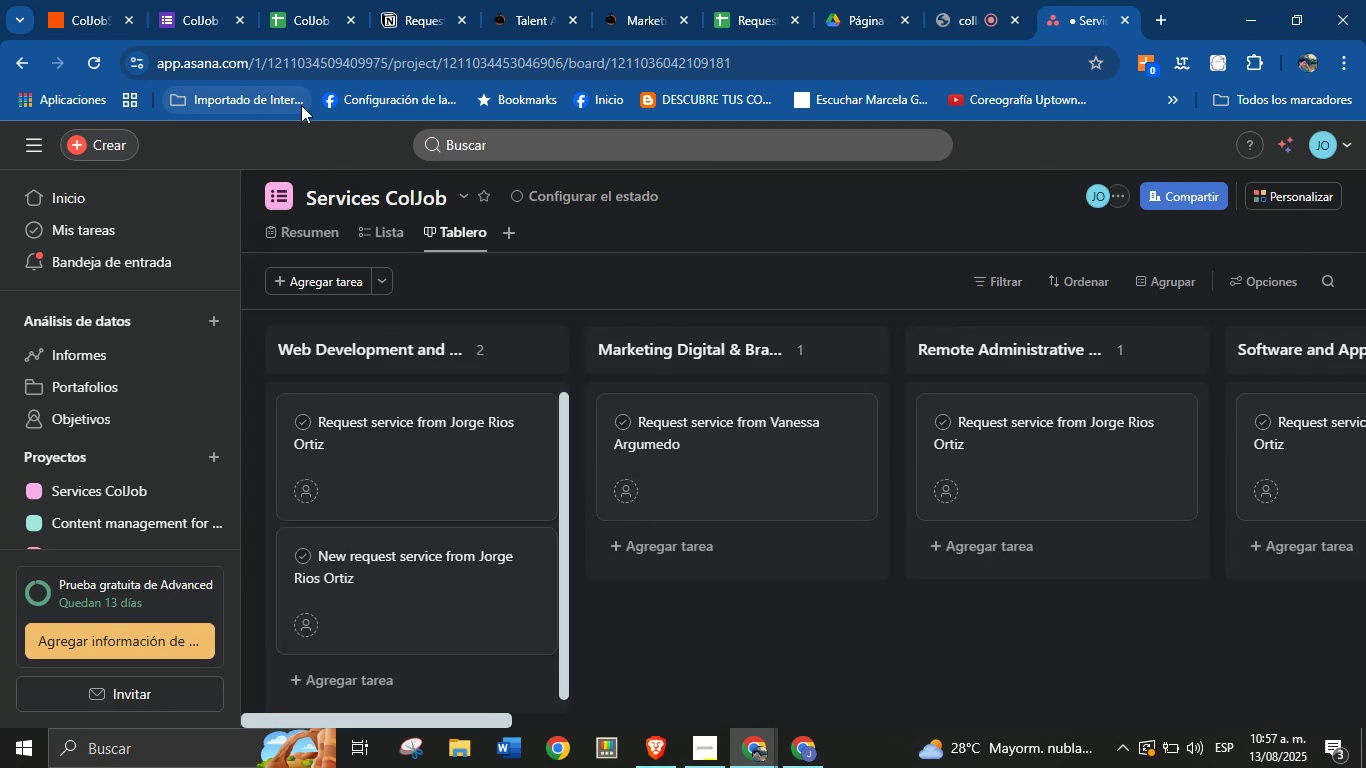 
left_click([208, 462])
 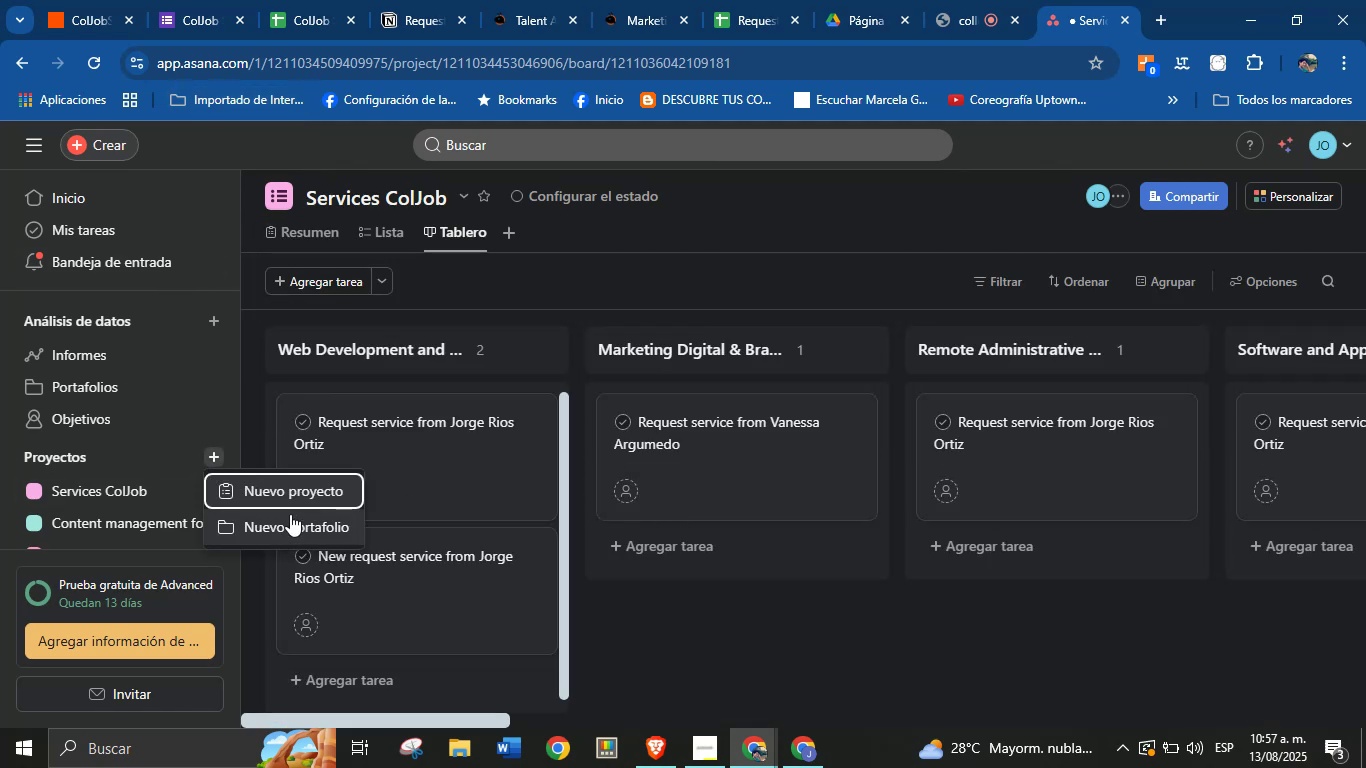 
left_click([294, 501])
 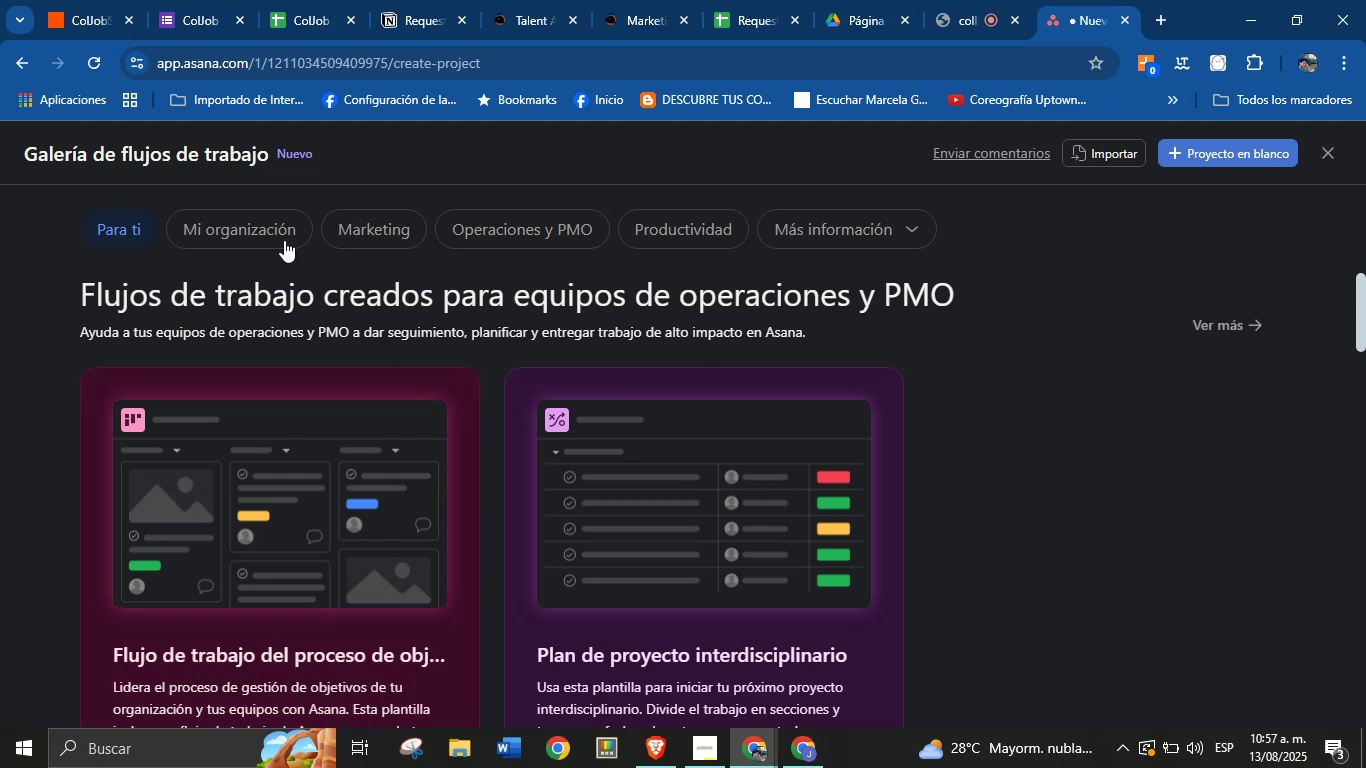 
wait(11.22)
 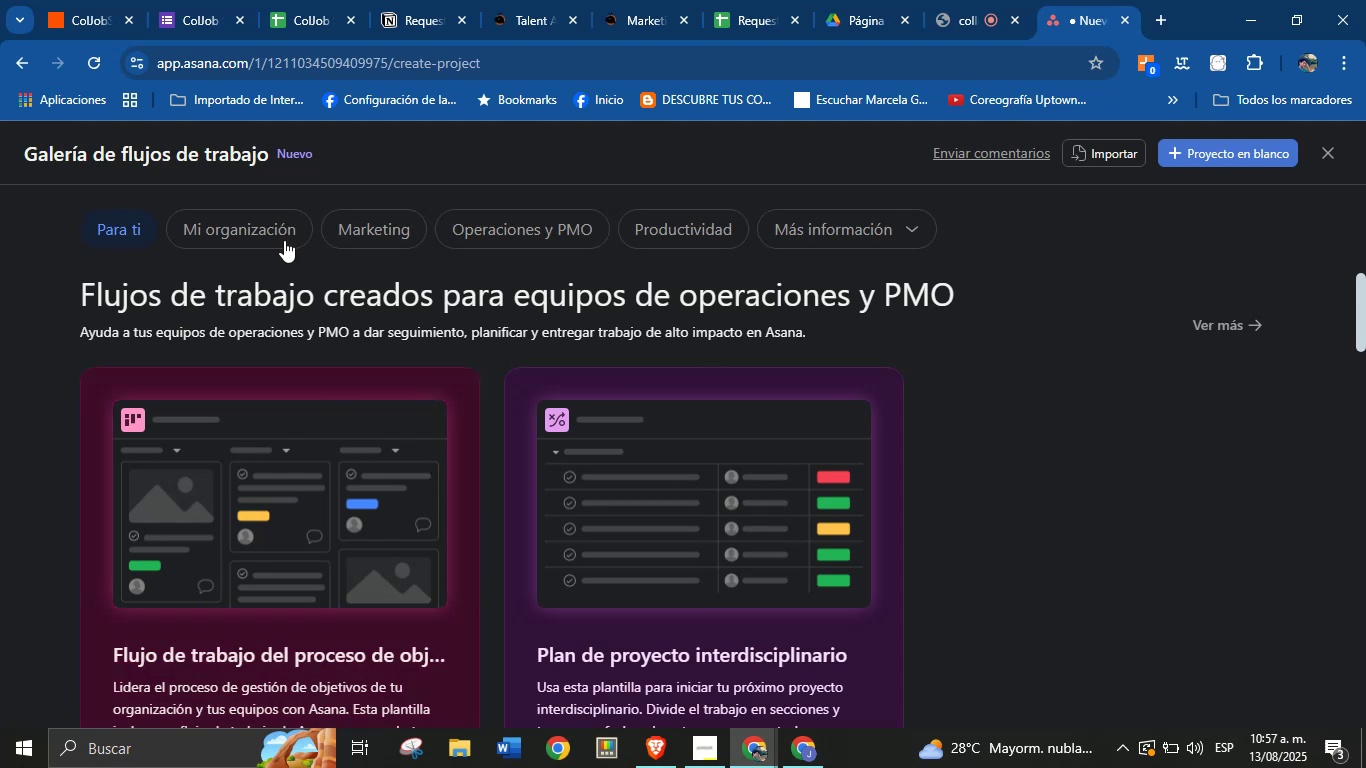 
left_click([1219, 159])
 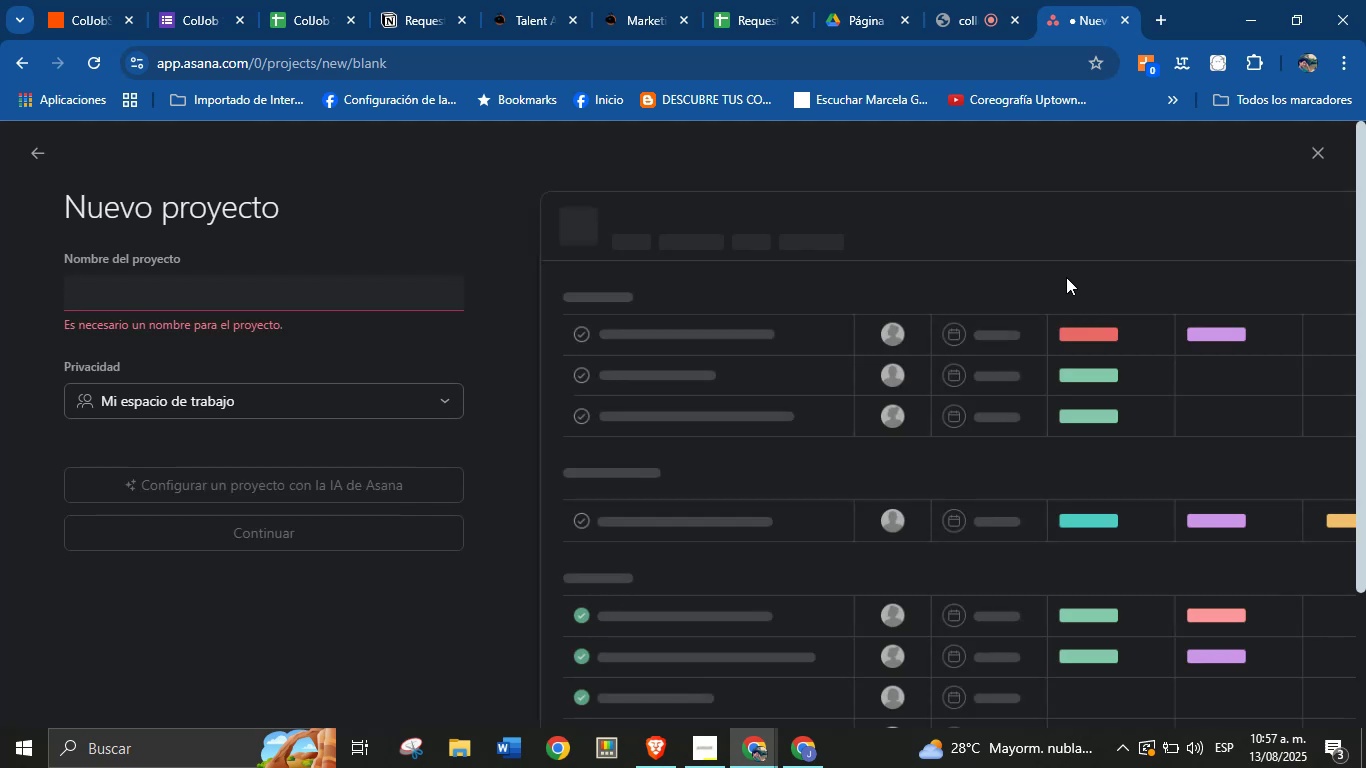 
left_click([263, 302])
 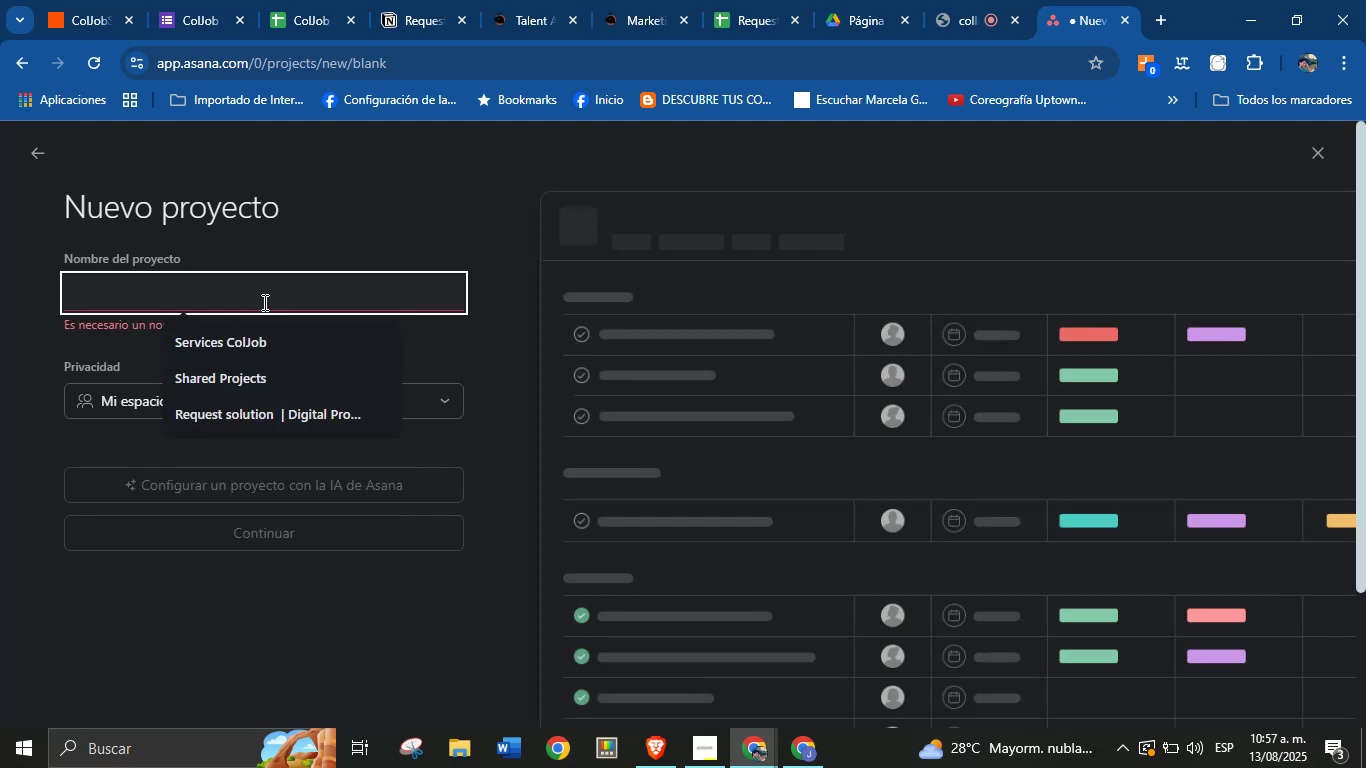 
type(Request )
 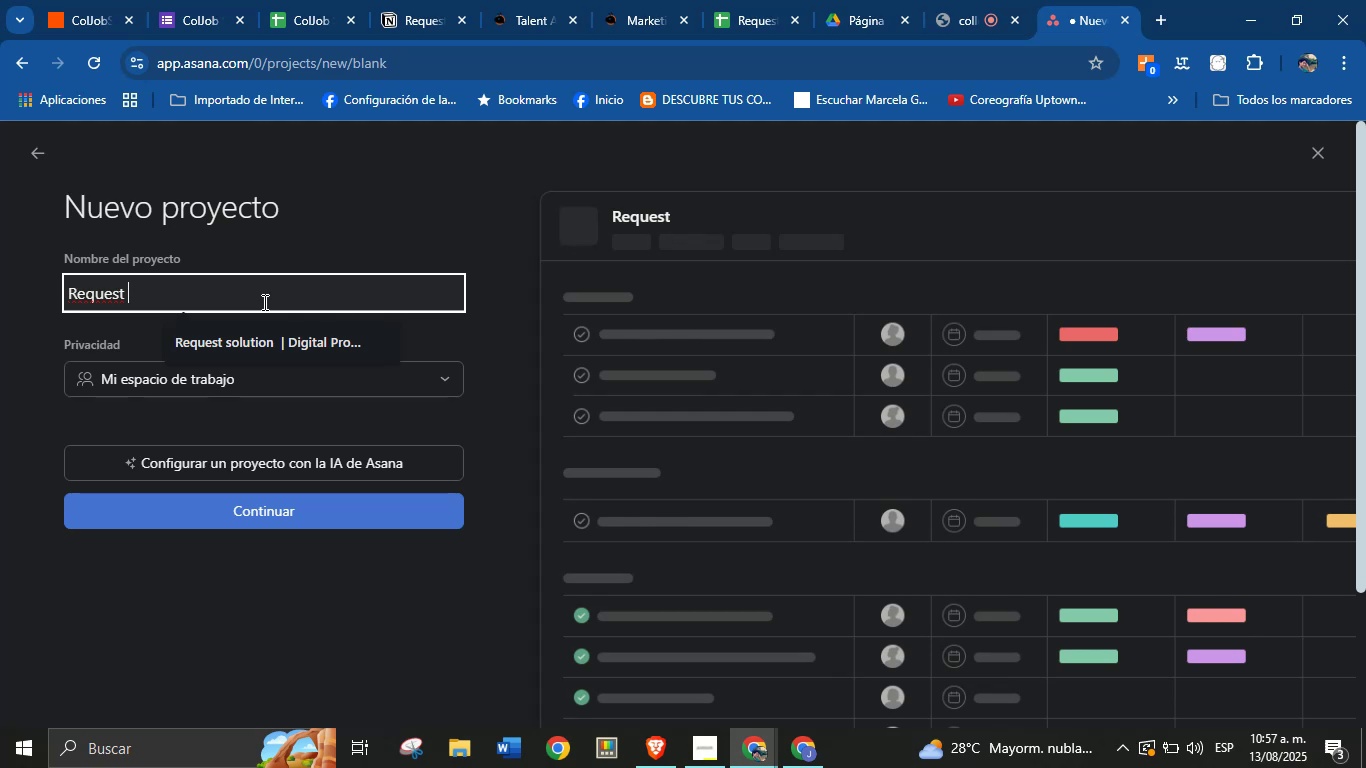 
wait(8.58)
 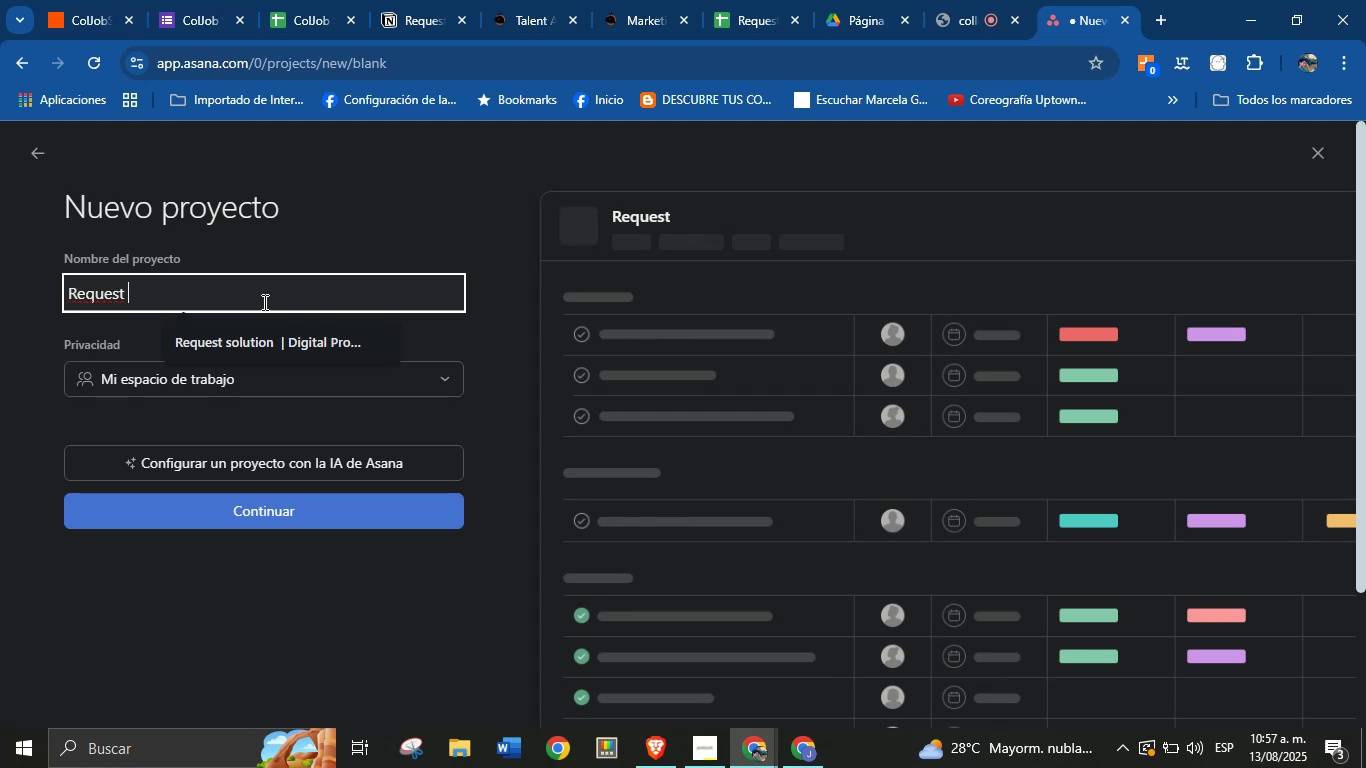 
type(Tale)
key(Backspace)
key(Backspace)
key(Backspace)
key(Backspace)
type(ColJob Talent Solution)
 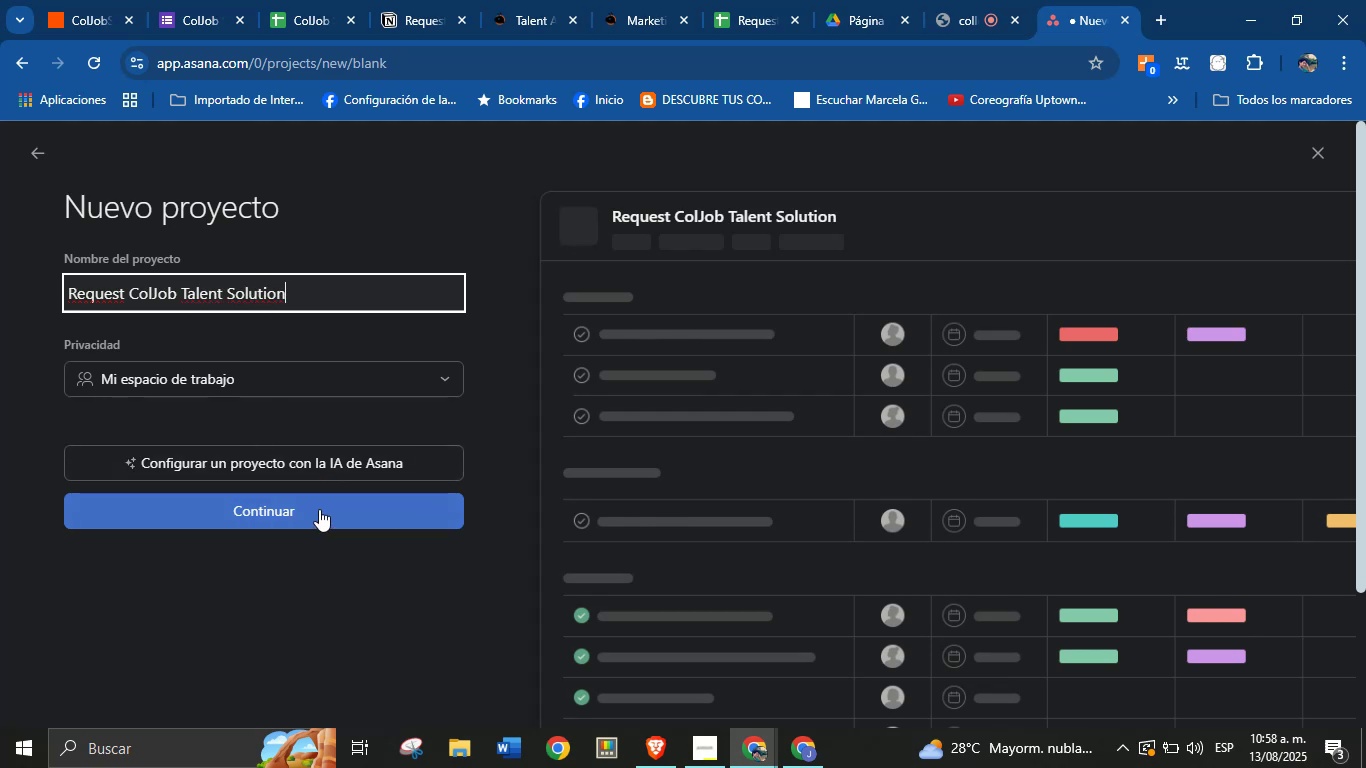 
left_click([319, 509])
 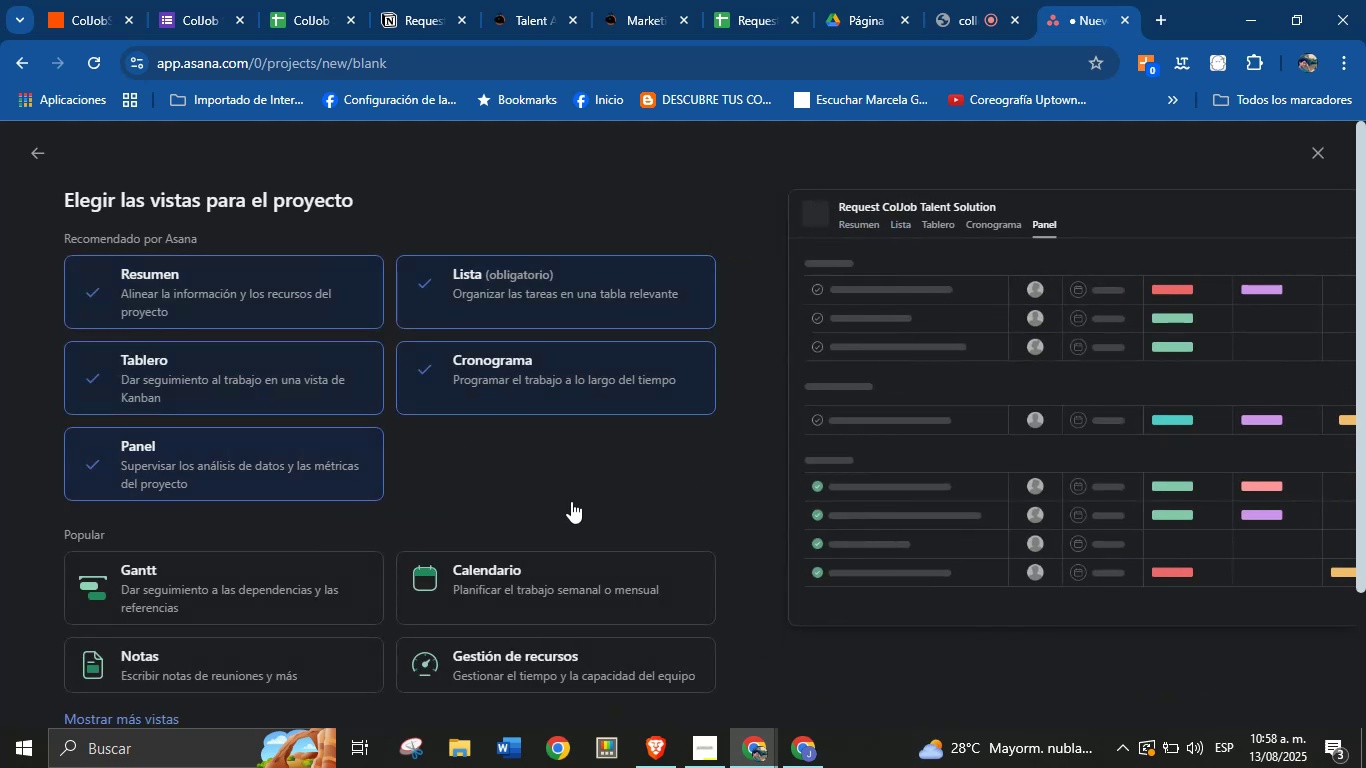 
scroll: coordinate [708, 441], scroll_direction: down, amount: 4.0
 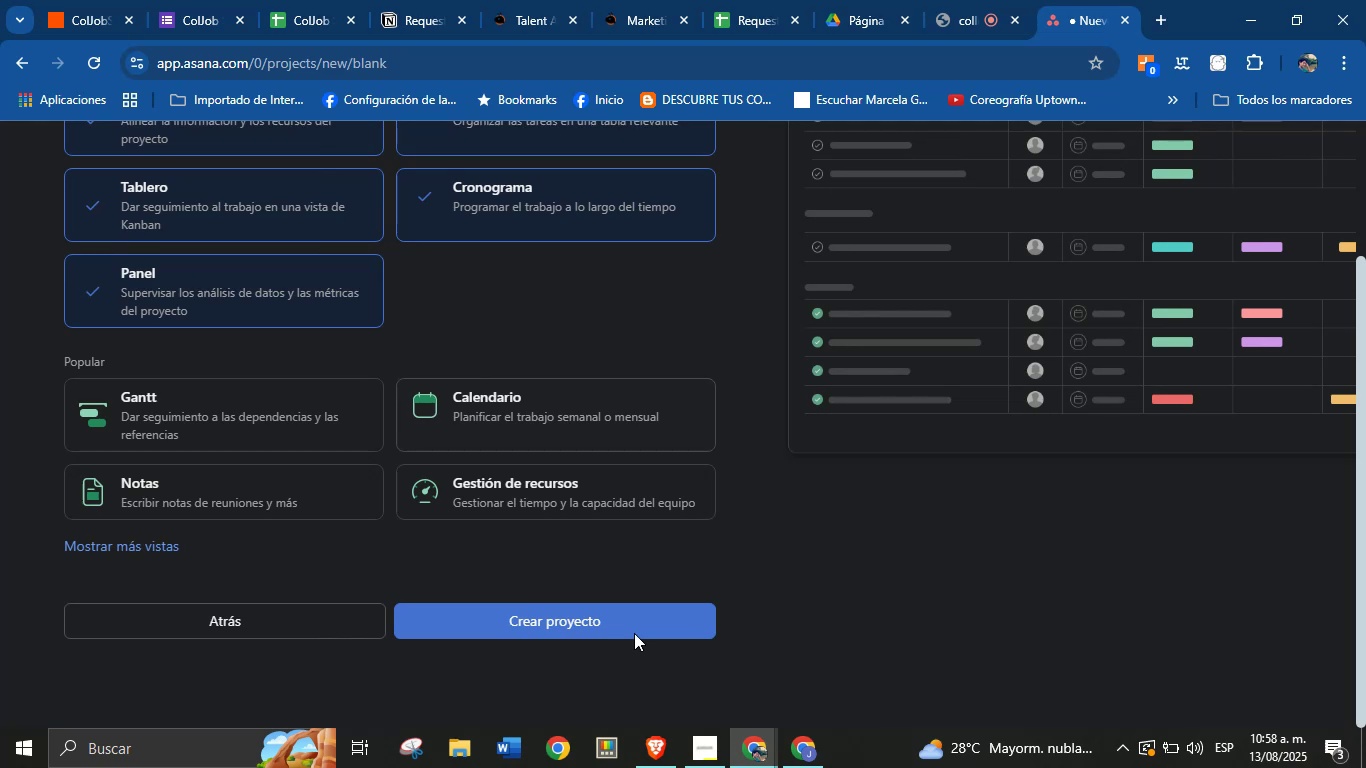 
left_click([634, 633])
 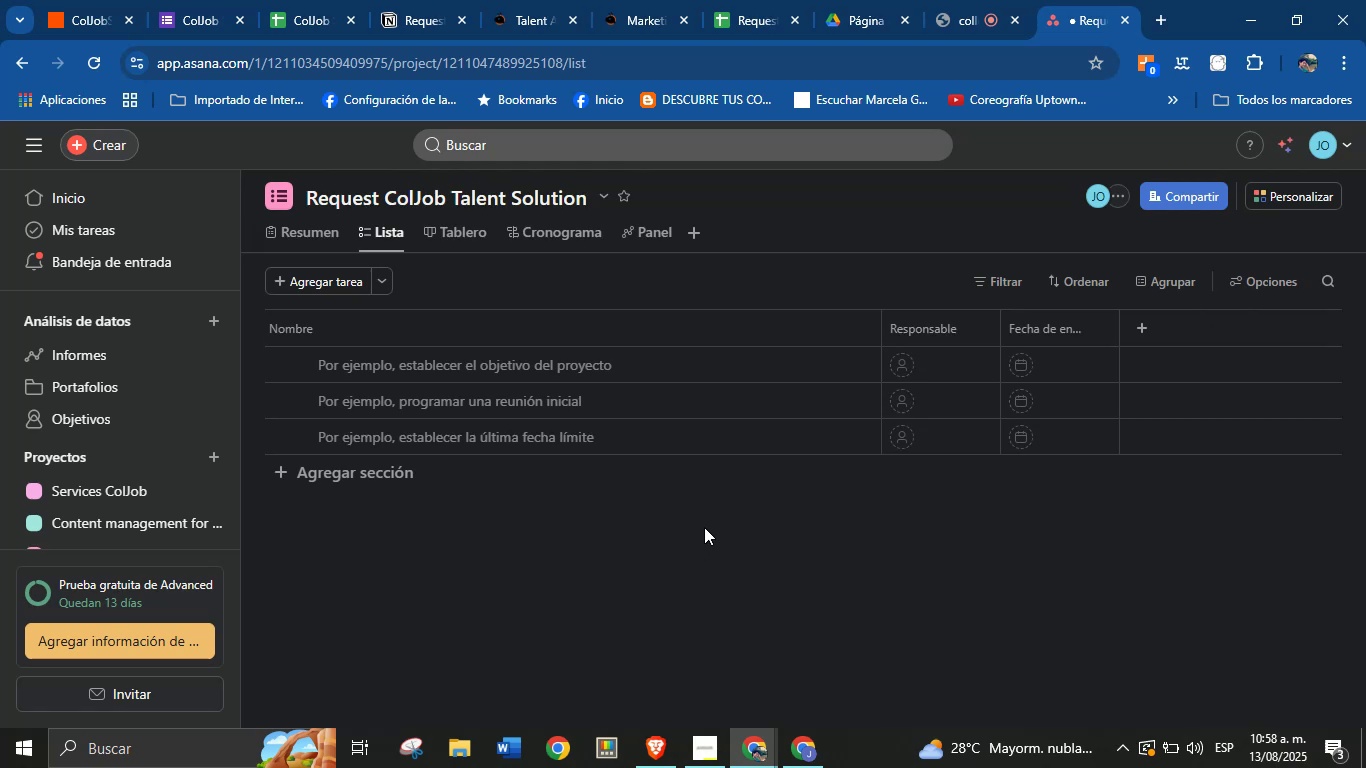 
wait(24.25)
 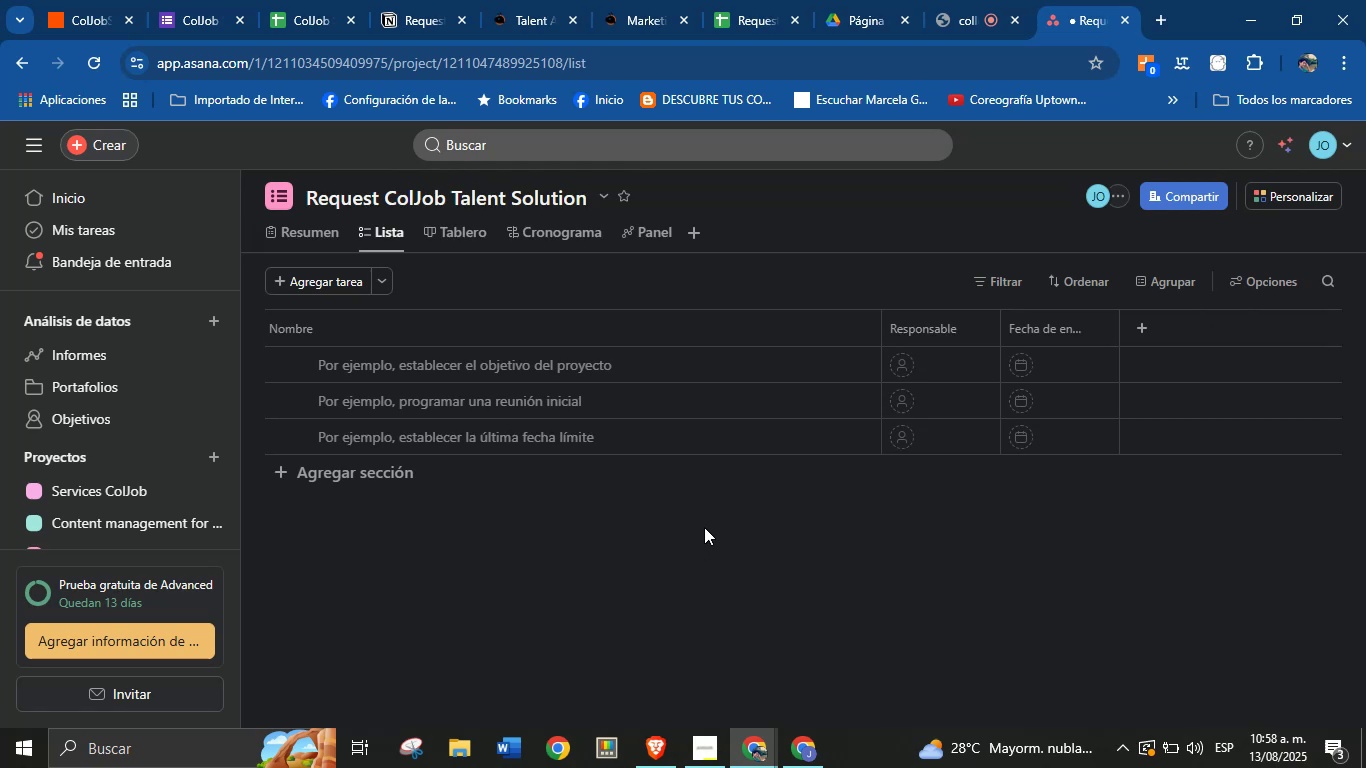 
left_click([450, 231])
 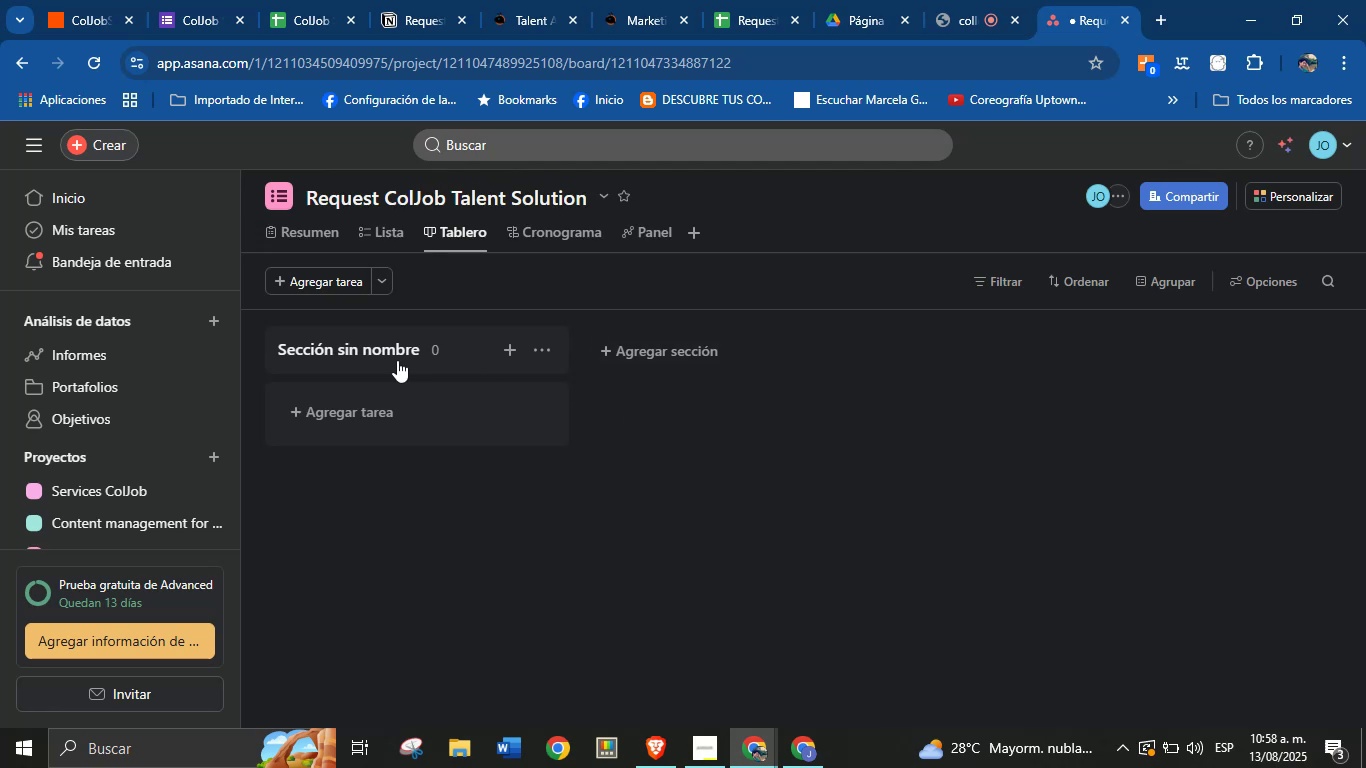 
wait(19.12)
 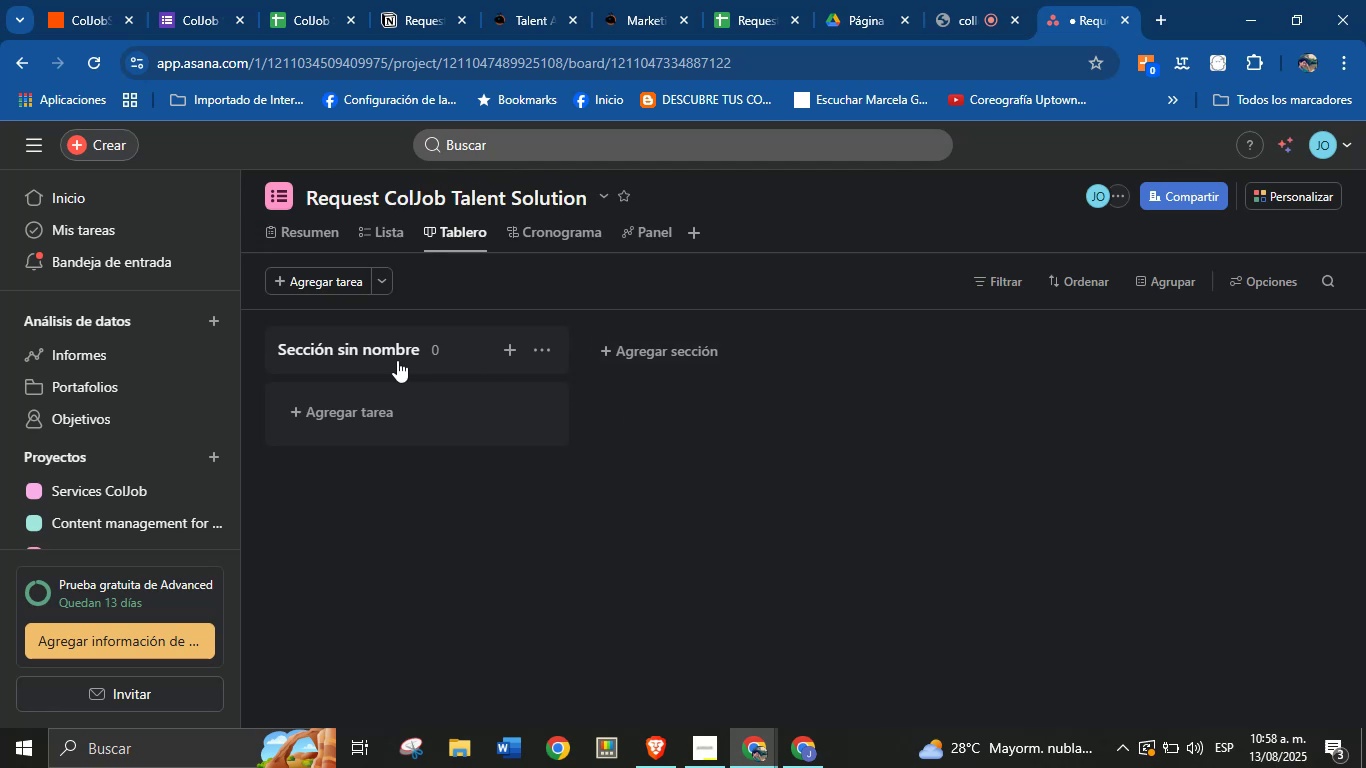 
left_click([314, 0])
 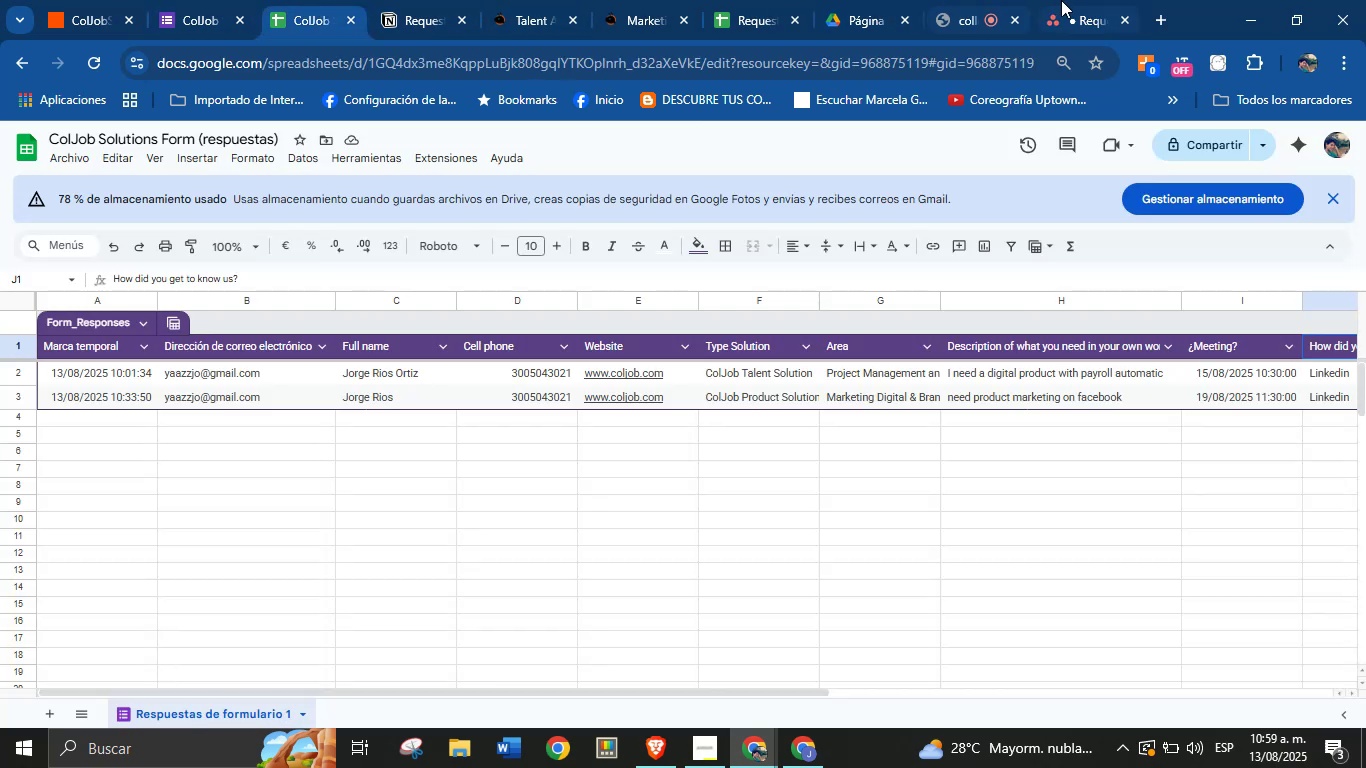 
left_click([1068, 0])
 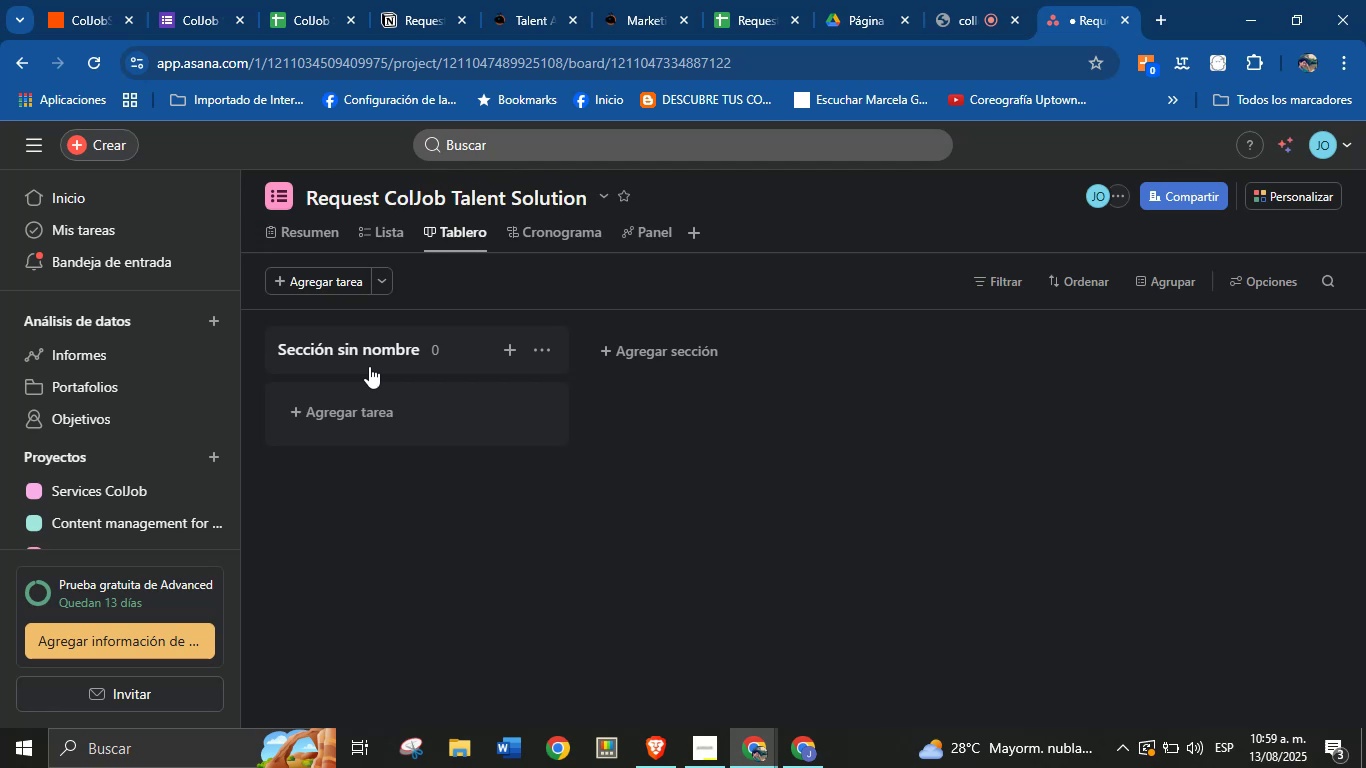 
wait(7.46)
 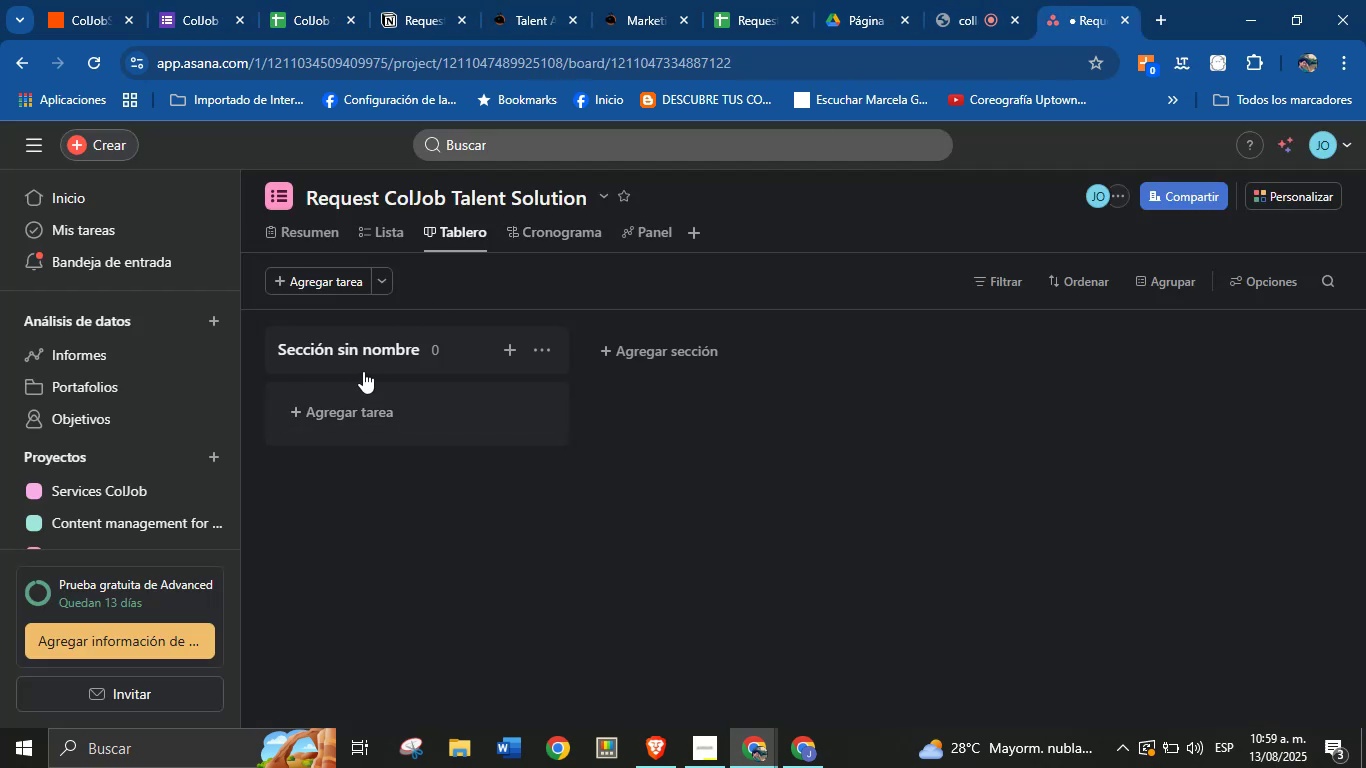 
left_click([300, 0])
 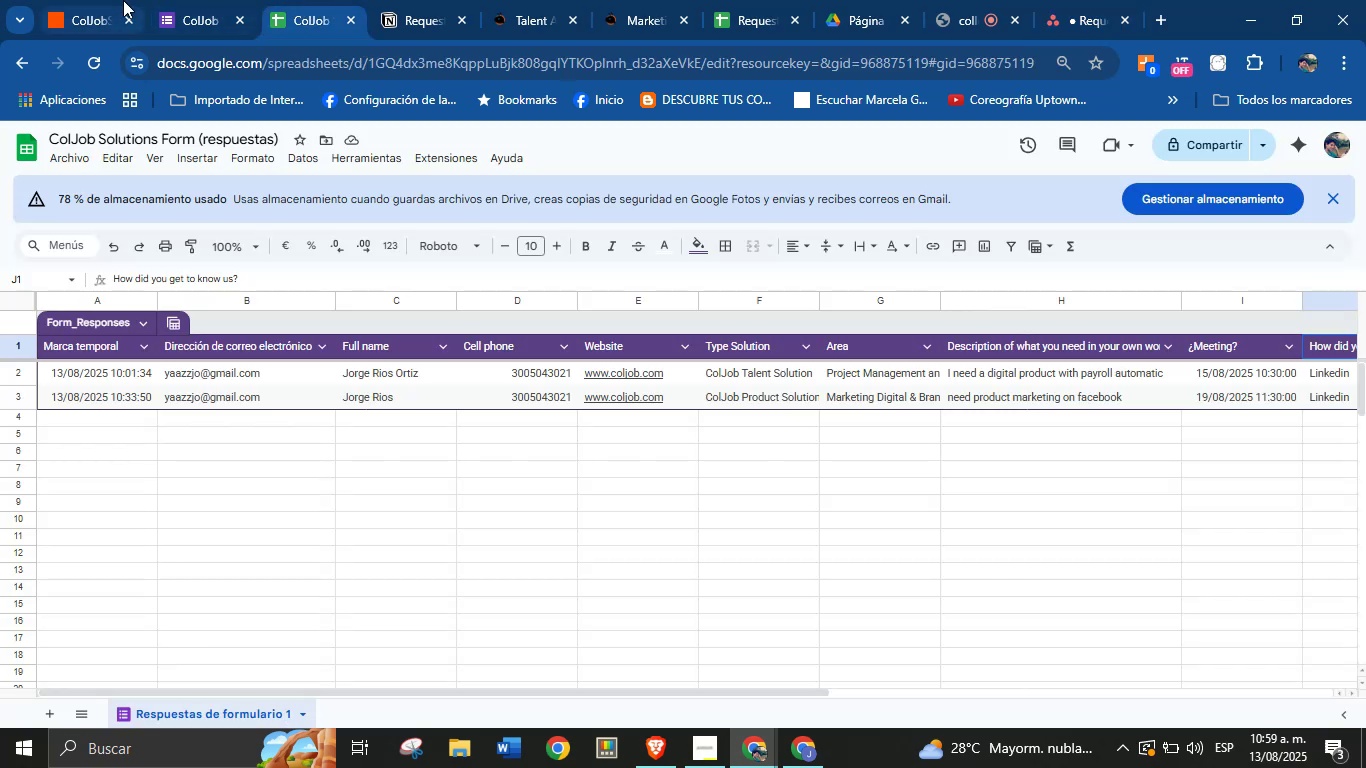 
left_click([112, 0])
 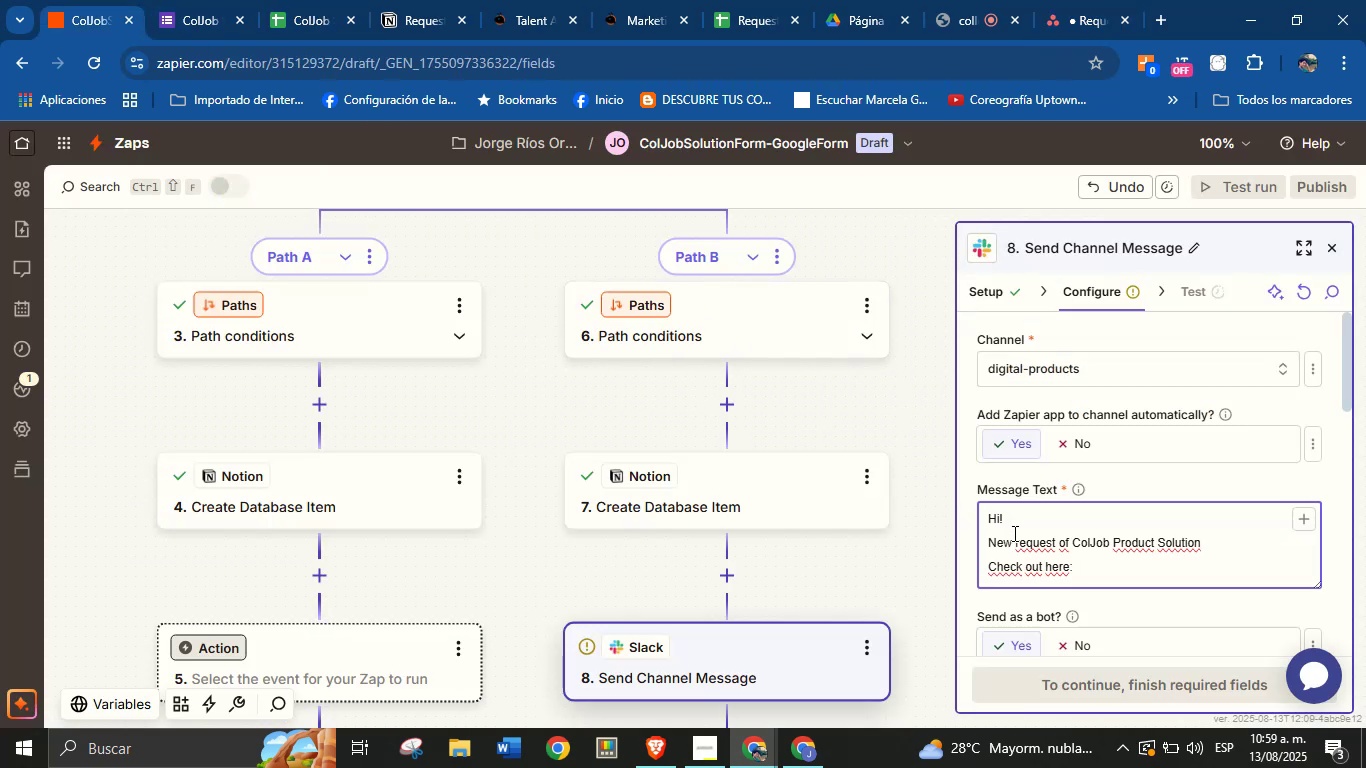 
mouse_move([733, 563])
 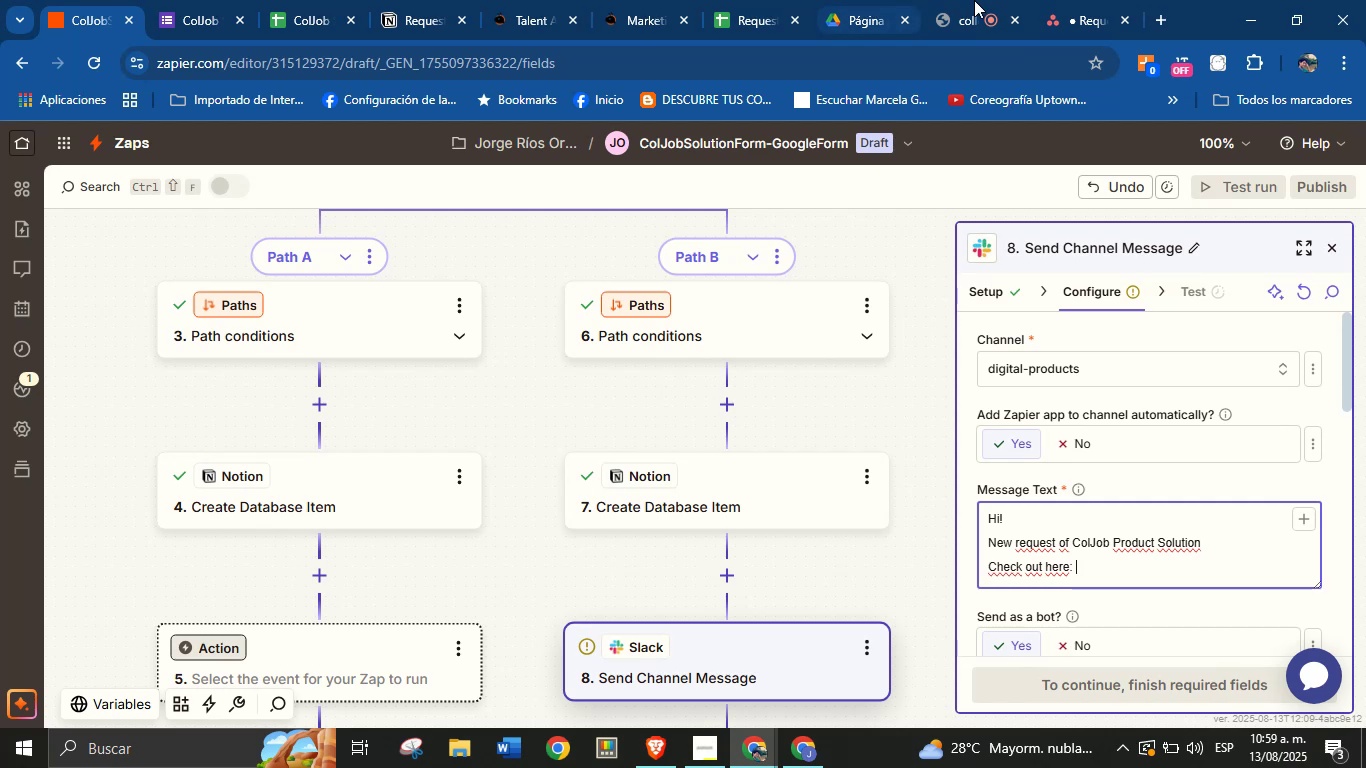 
left_click_drag(start_coordinate=[1076, 0], to_coordinate=[210, 0])
 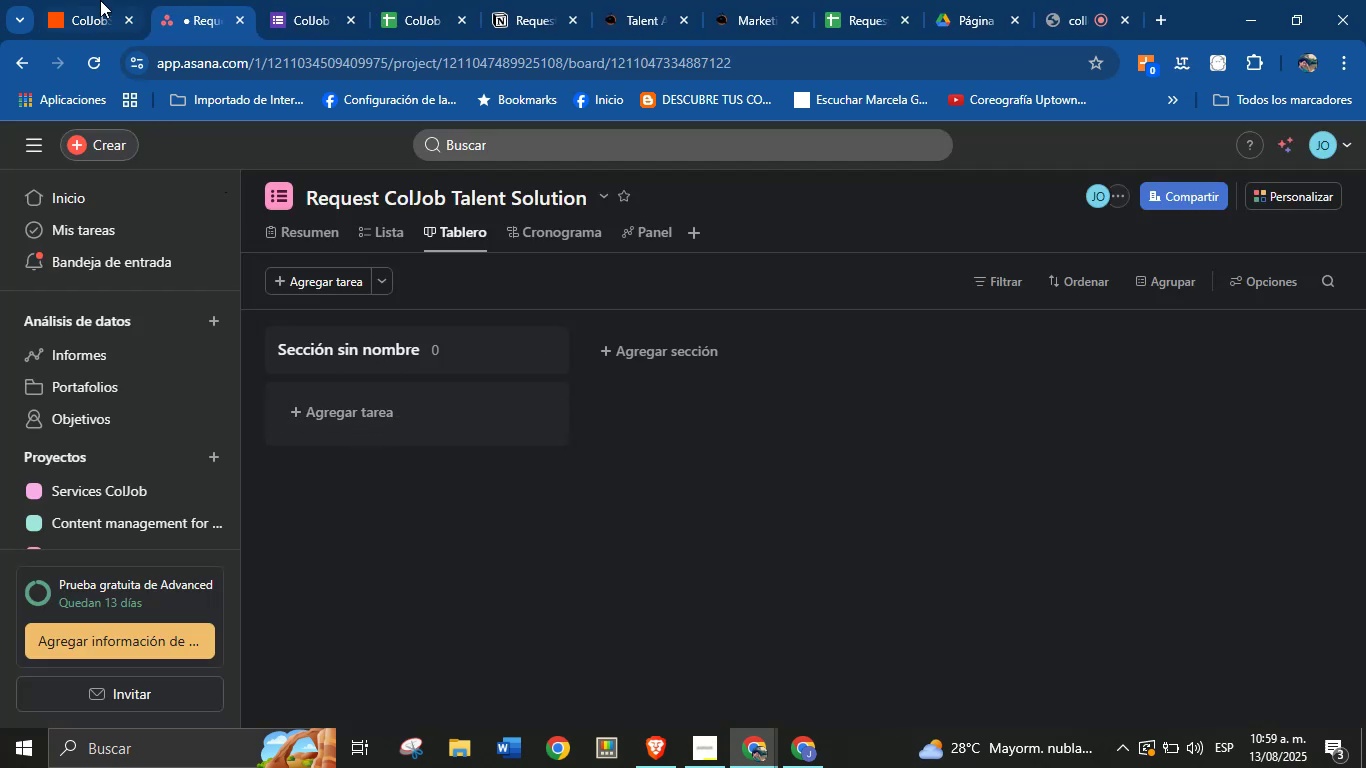 
wait(5.72)
 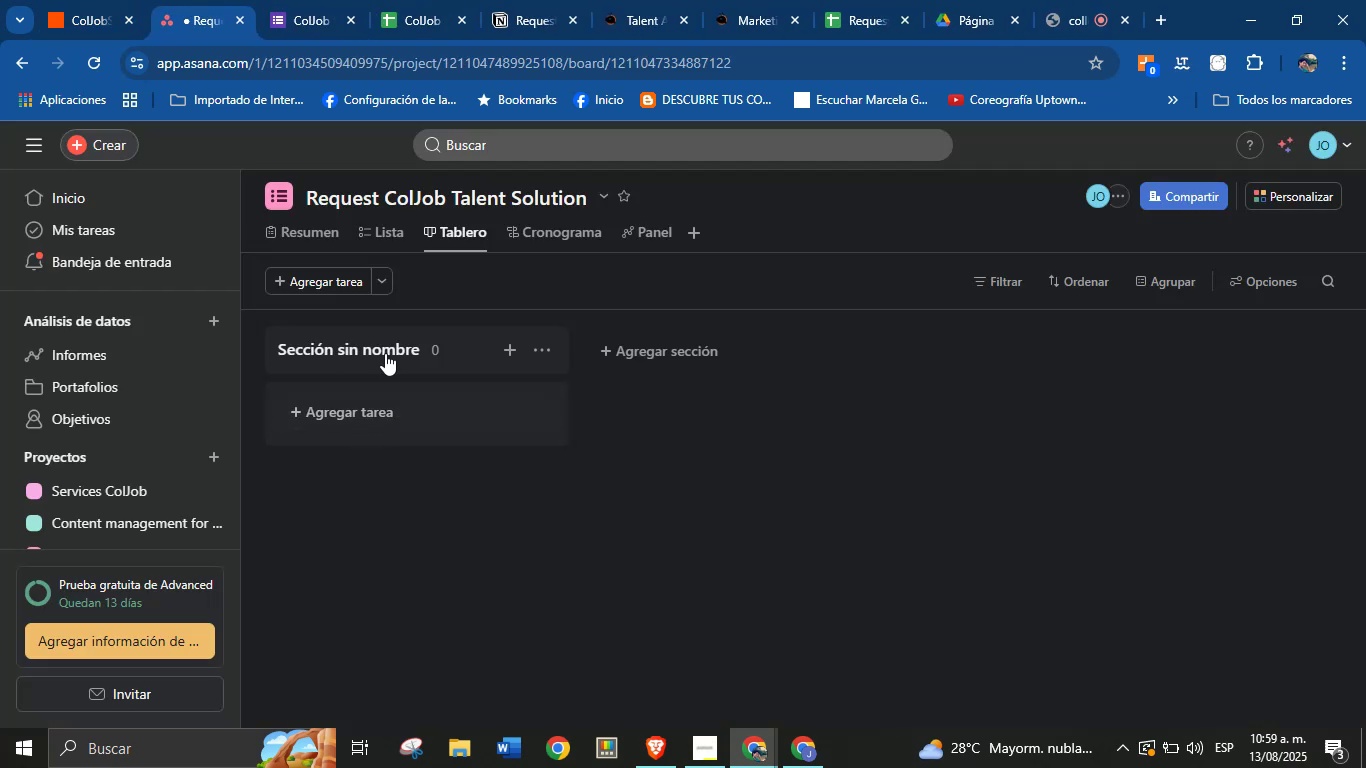 
left_click([98, 0])
 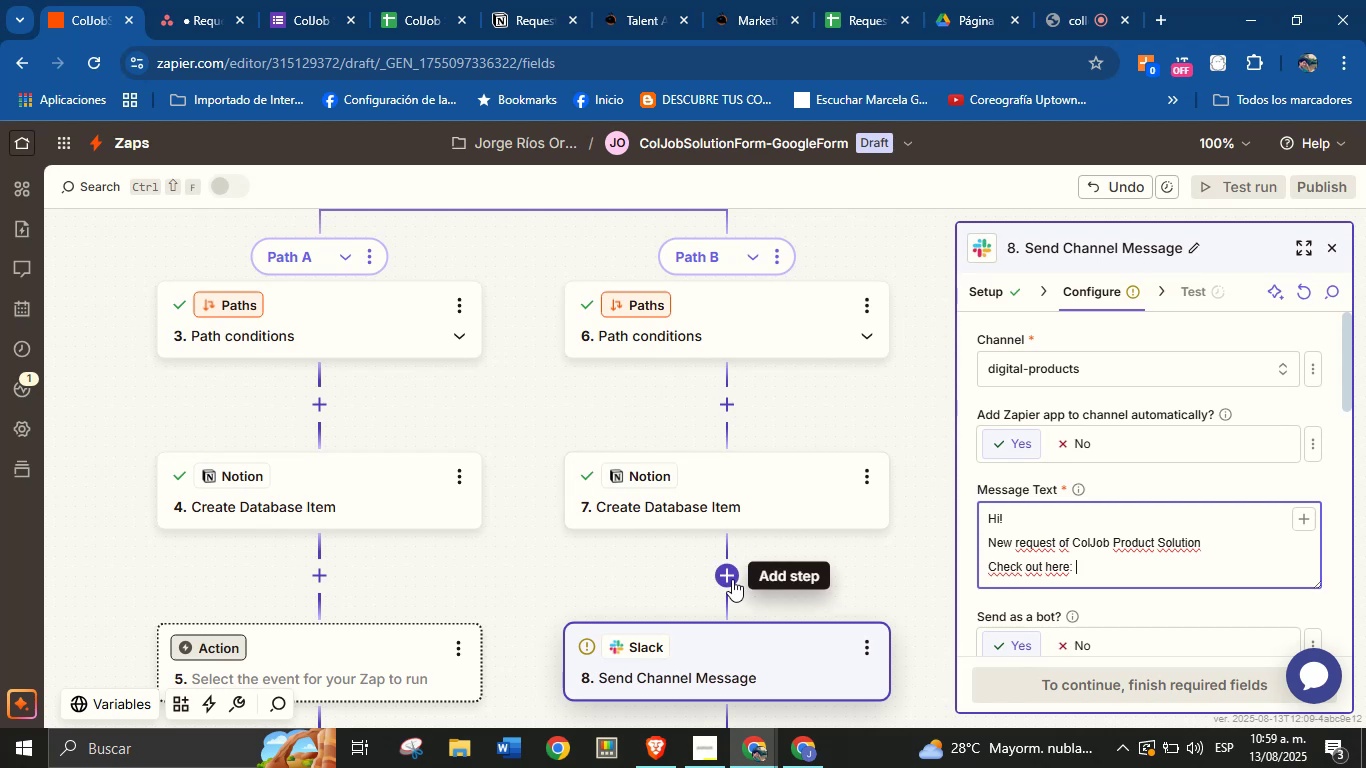 
left_click([728, 569])
 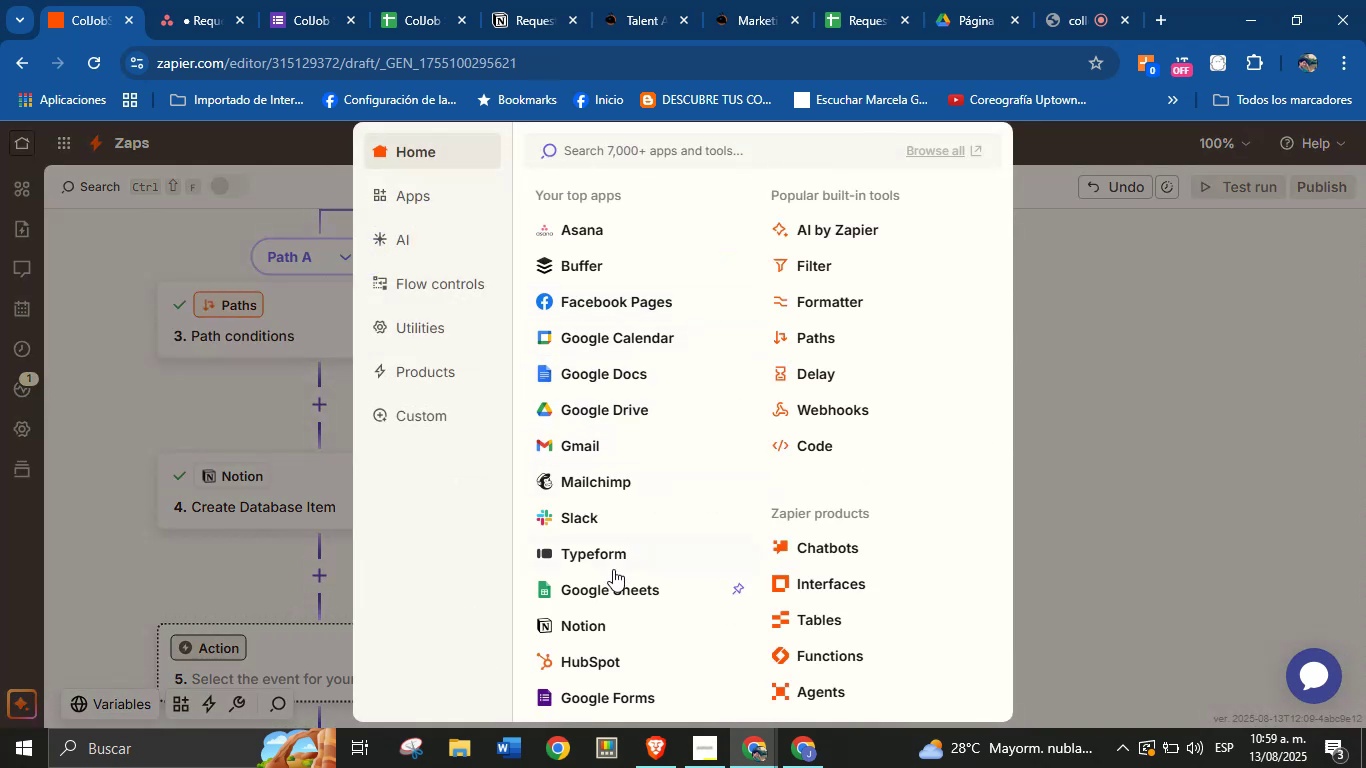 
wait(5.35)
 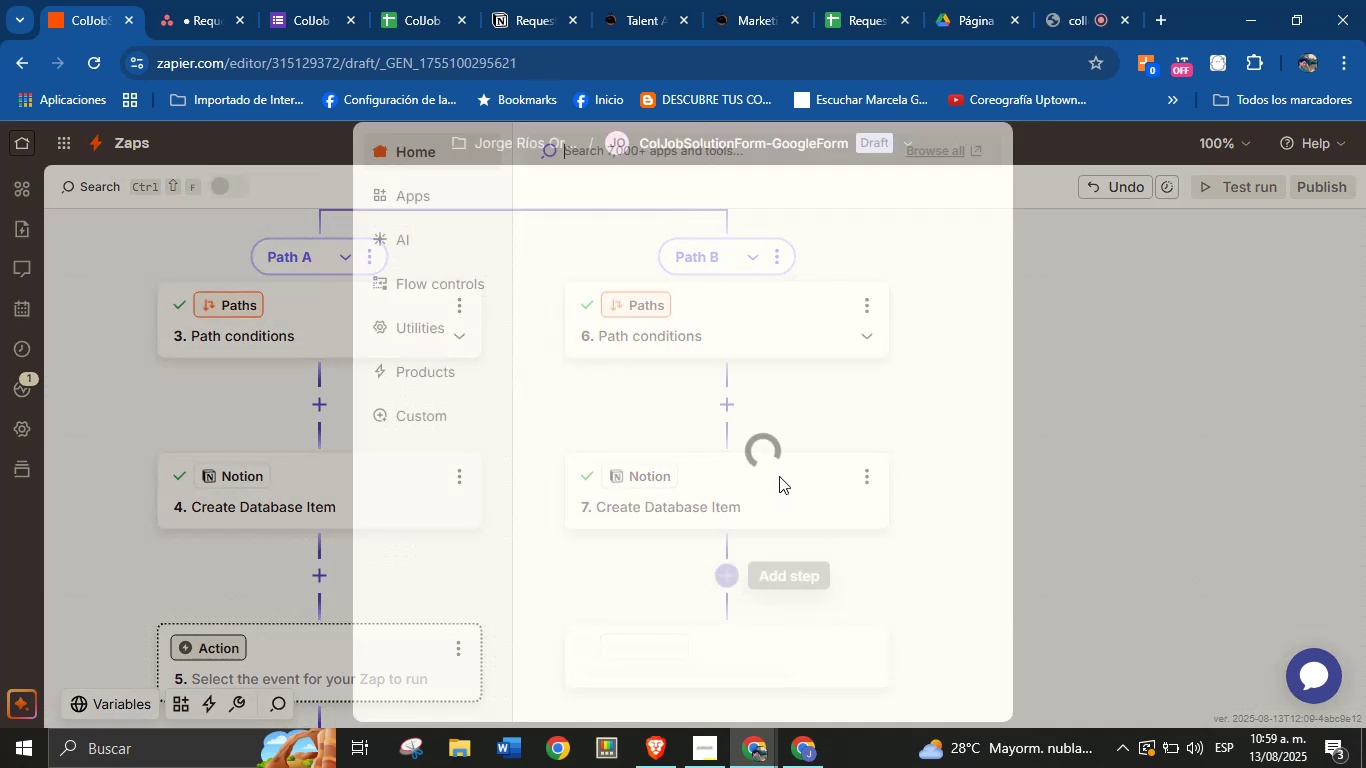 
left_click([571, 225])
 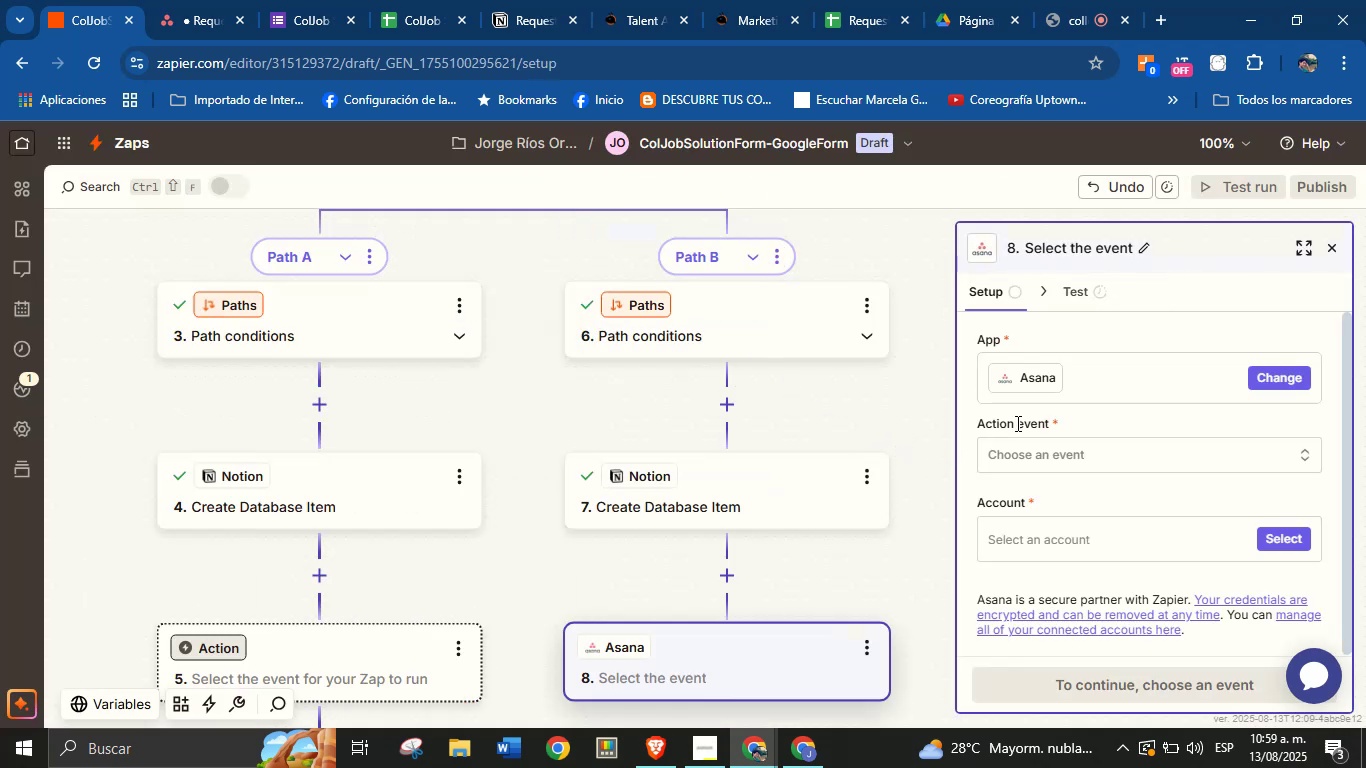 
left_click([1087, 455])
 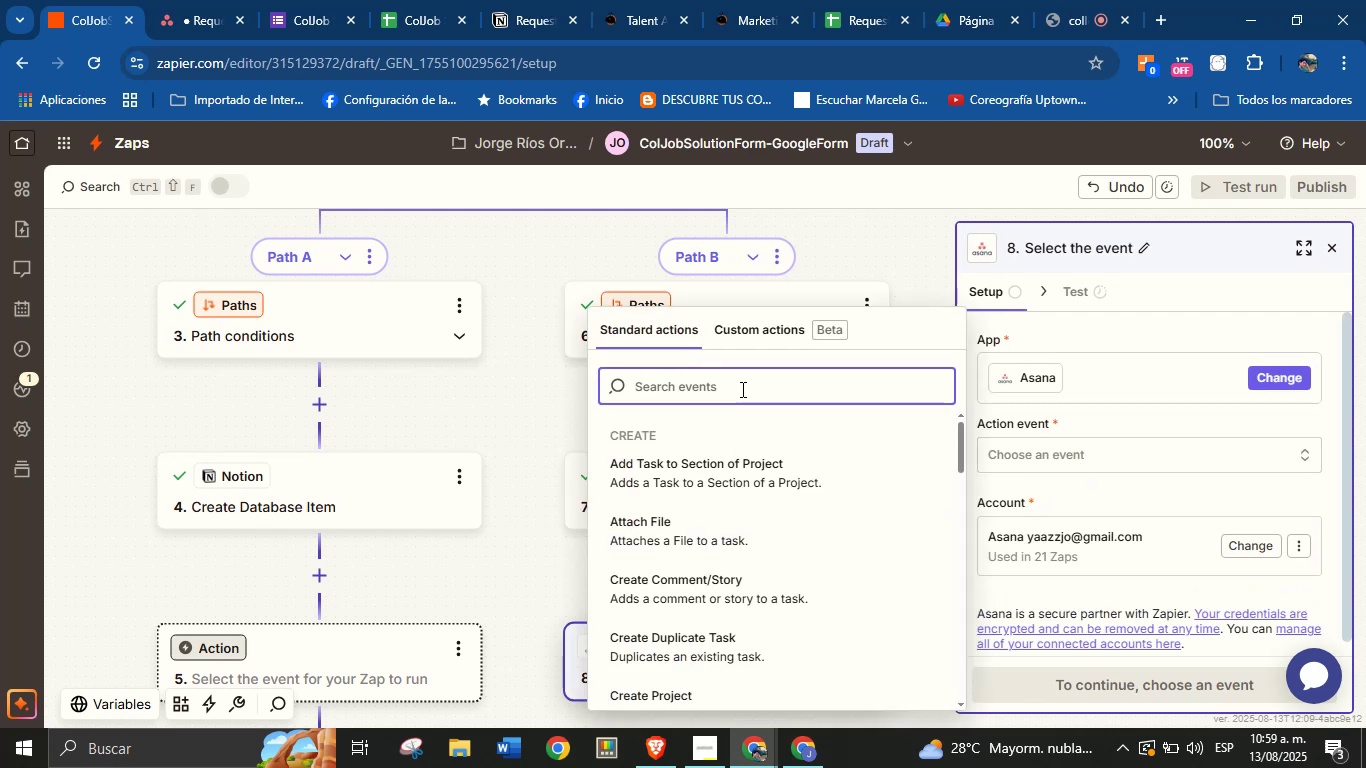 
type(cre)
 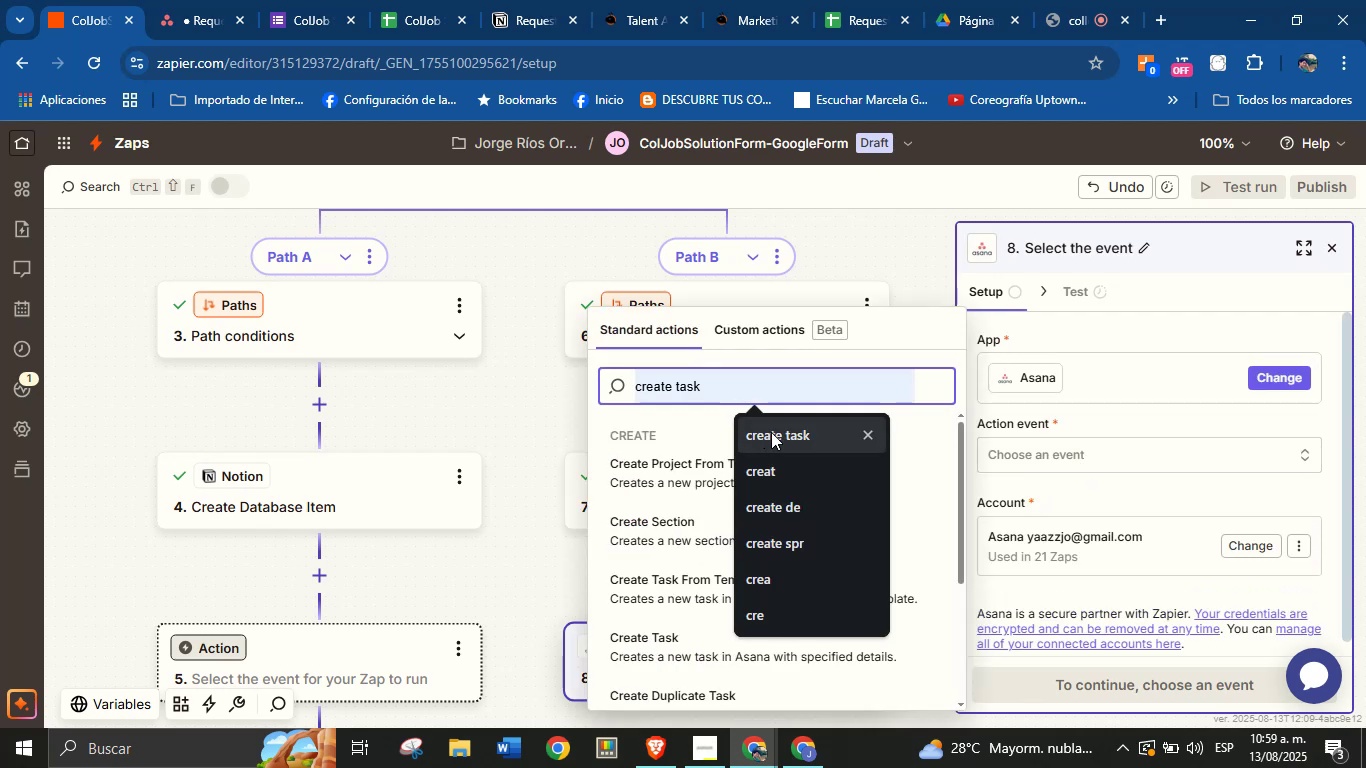 
left_click([771, 432])
 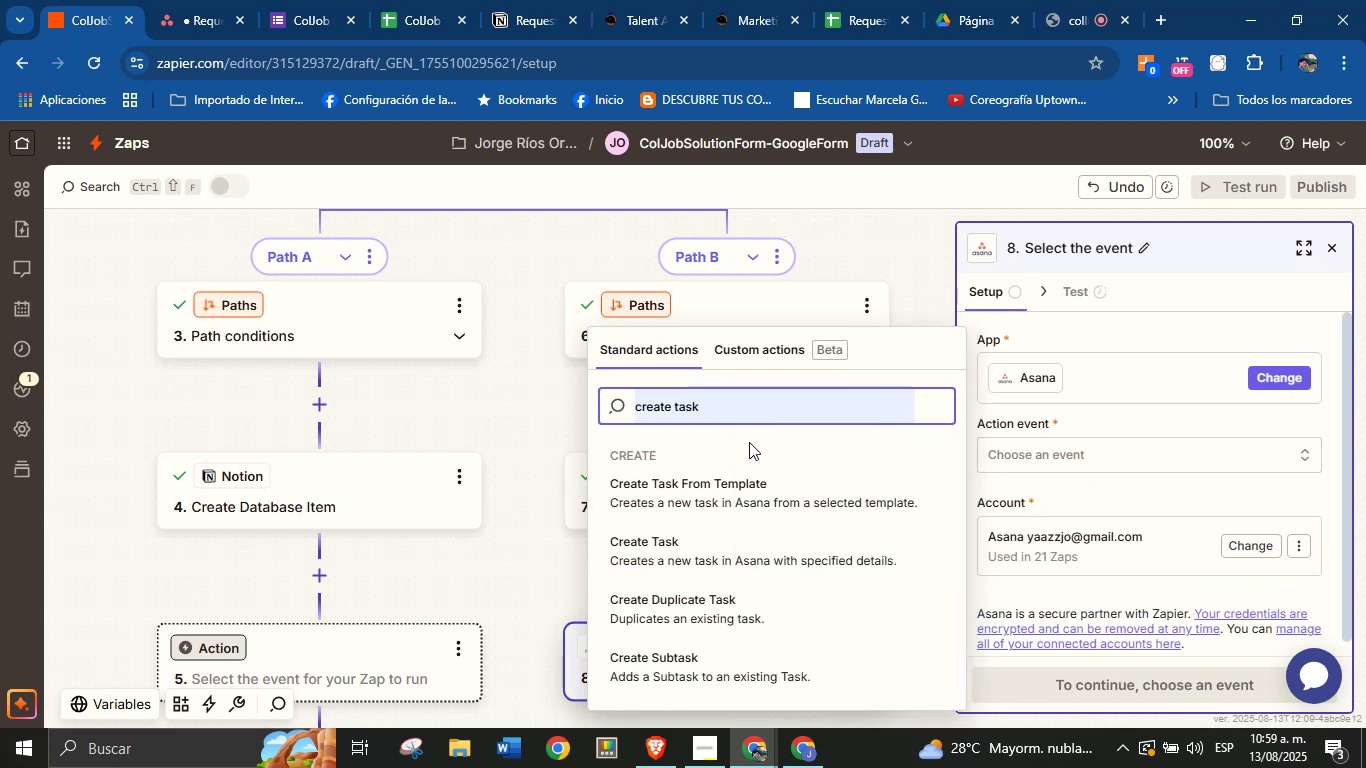 
left_click([749, 442])
 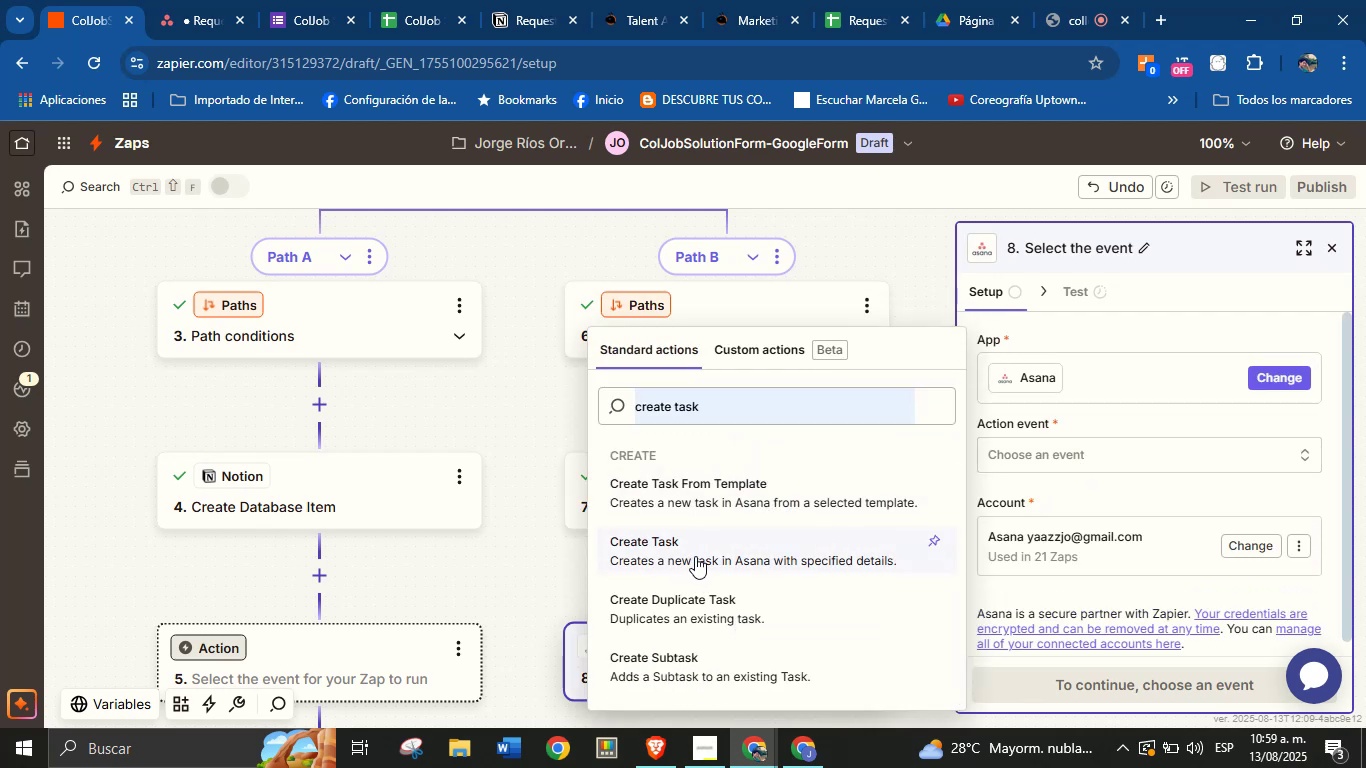 
left_click([695, 556])
 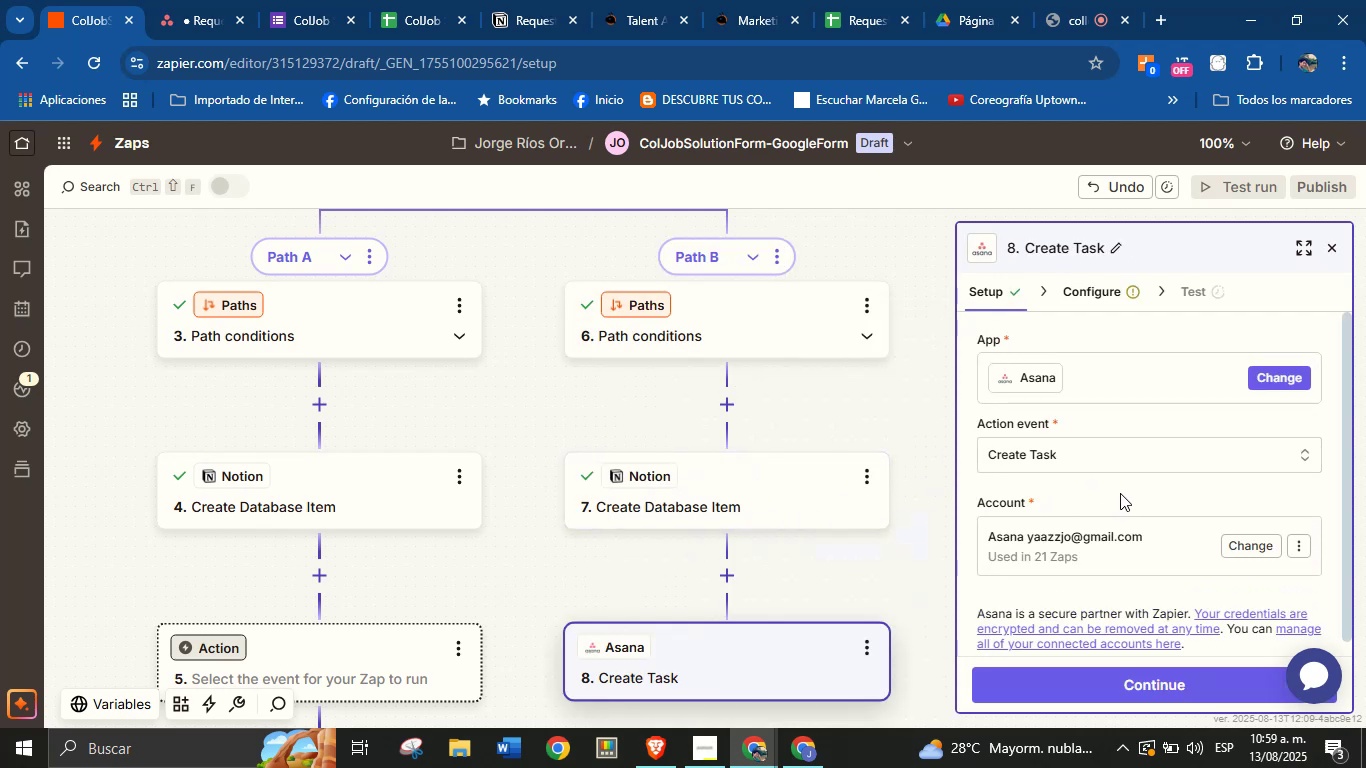 
left_click([1120, 492])
 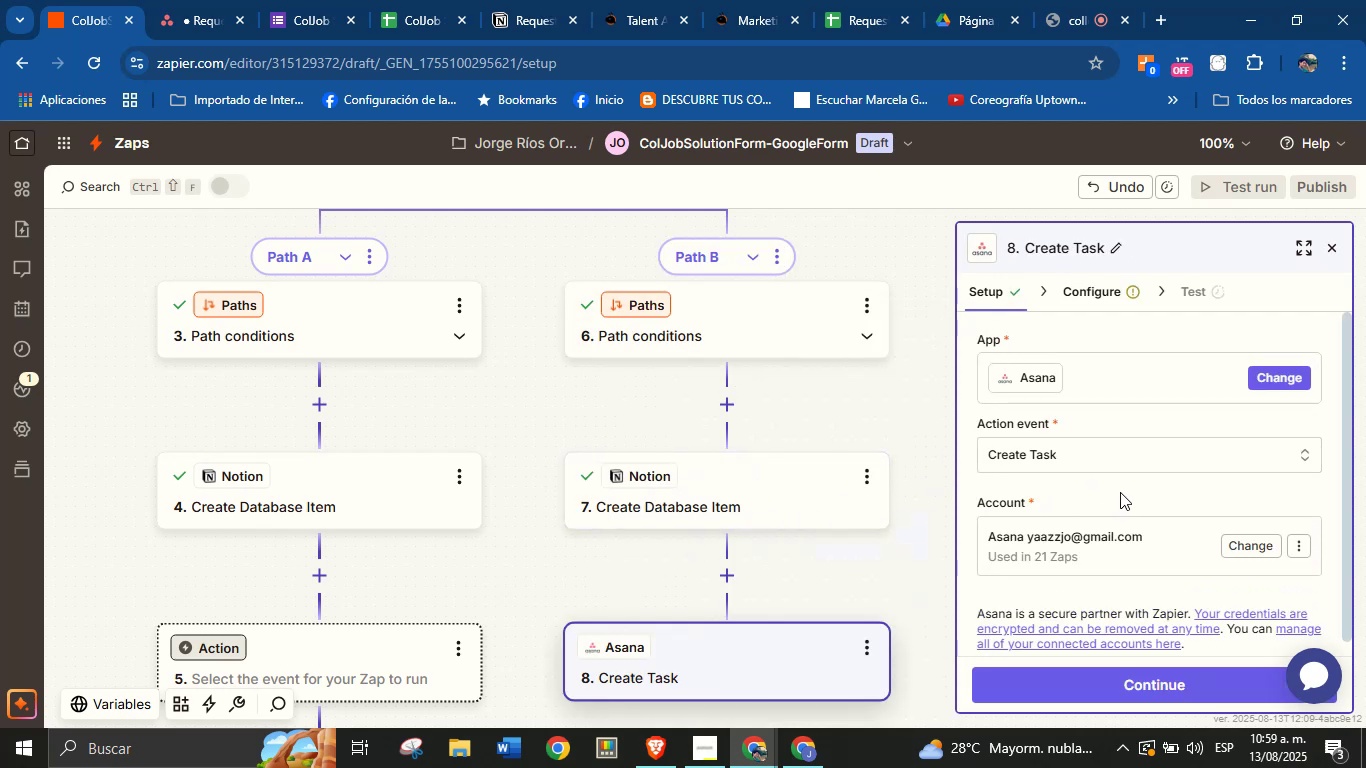 
scroll: coordinate [1120, 492], scroll_direction: down, amount: 2.0
 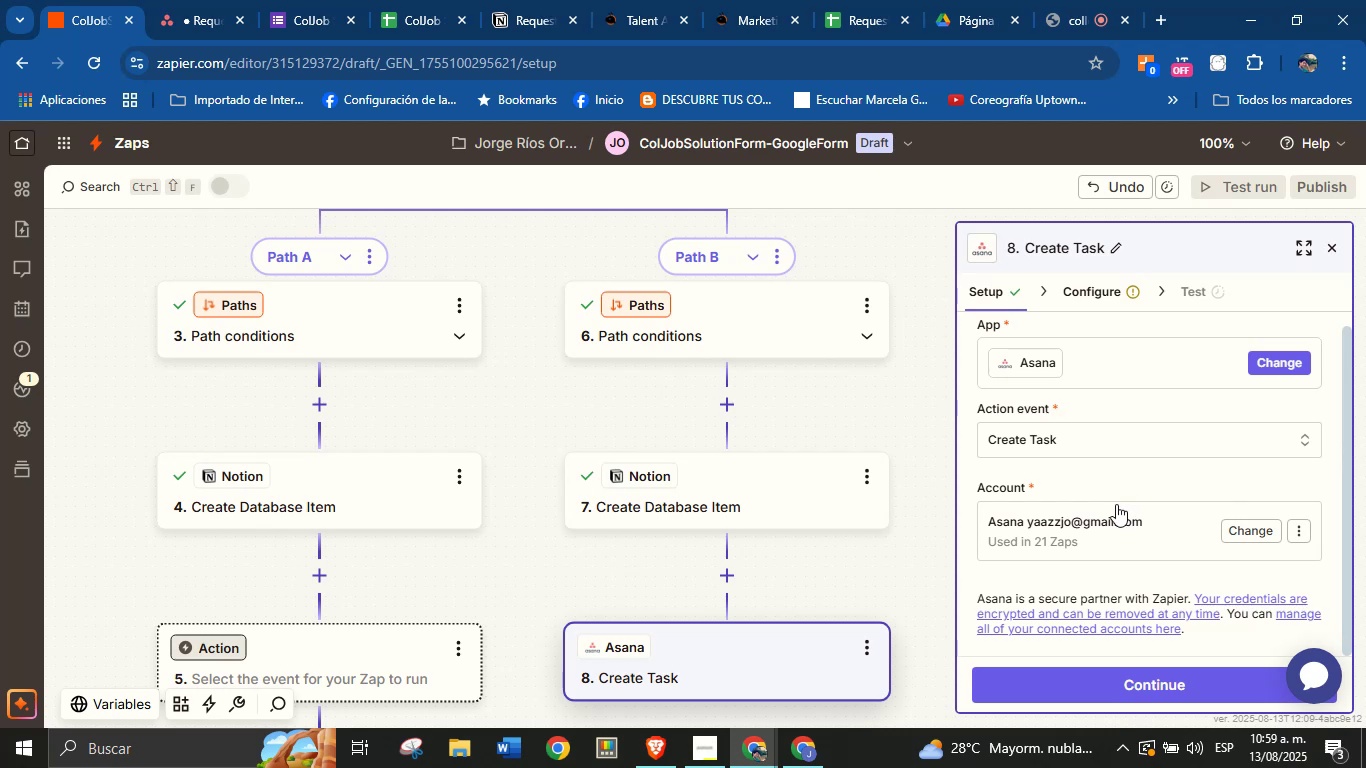 
wait(6.59)
 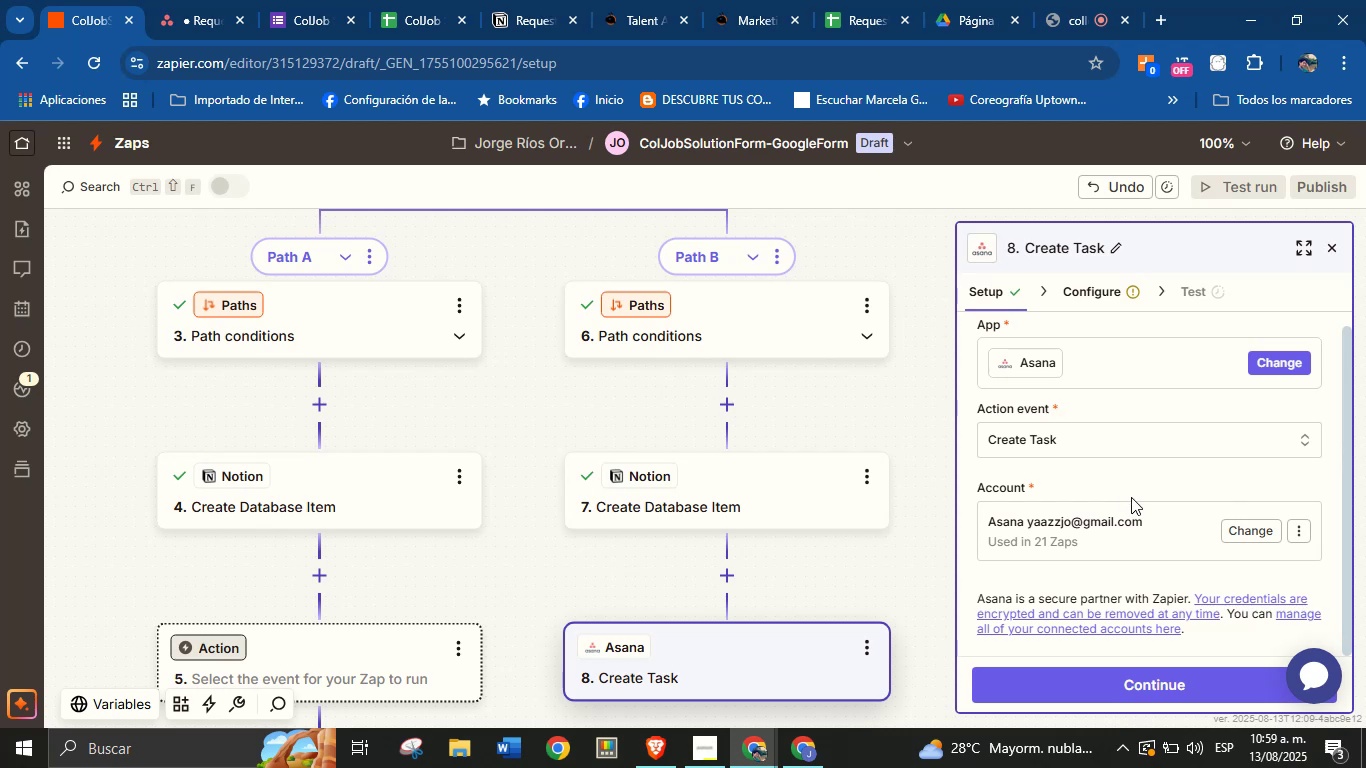 
left_click([1137, 670])
 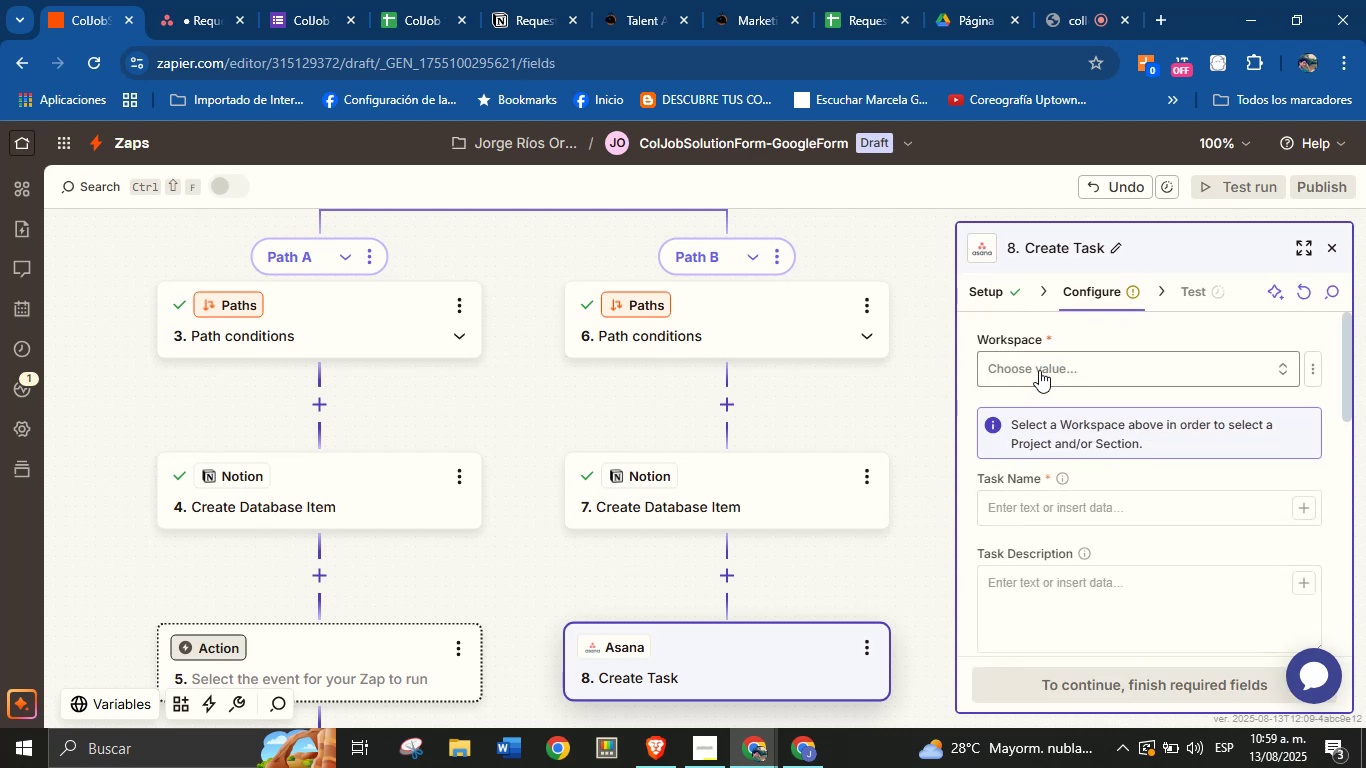 
left_click([1042, 367])
 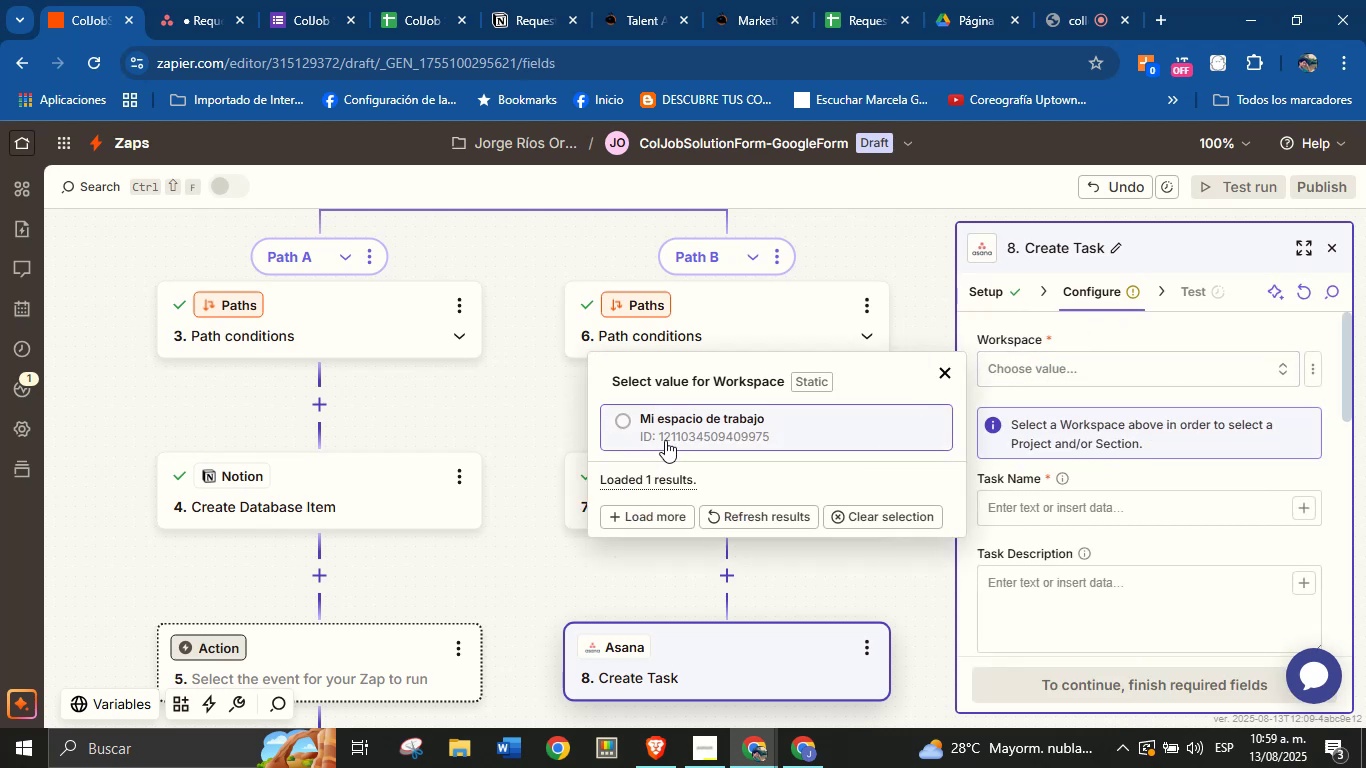 
left_click([665, 439])
 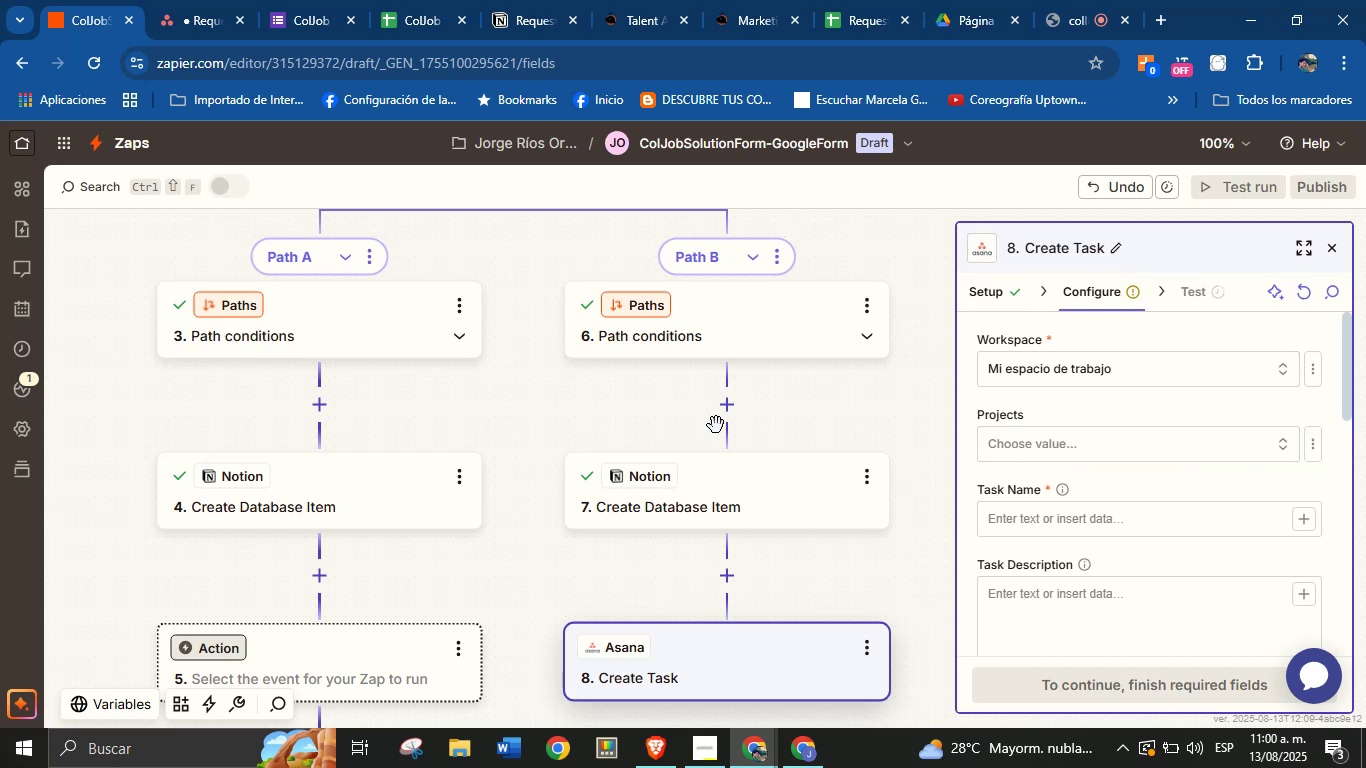 
wait(14.77)
 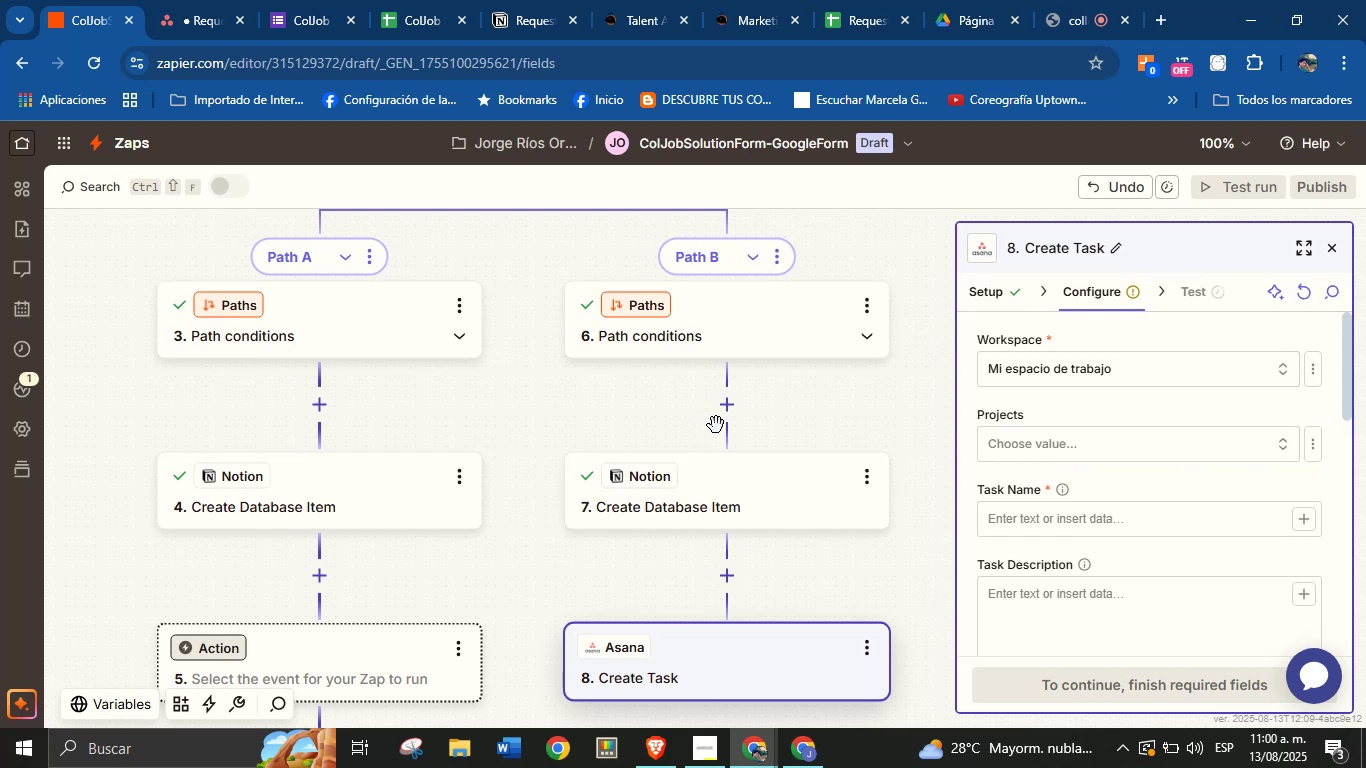 
left_click([1021, 446])
 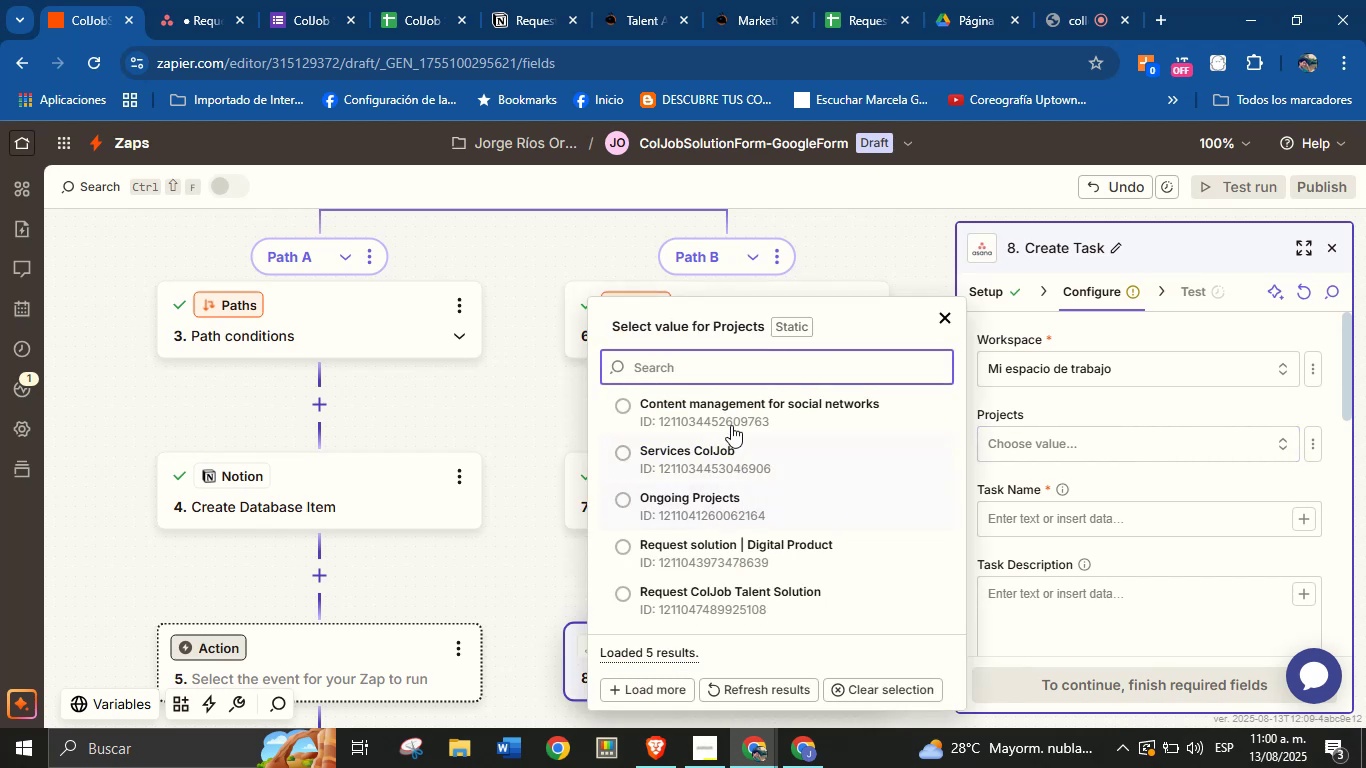 
scroll: coordinate [719, 598], scroll_direction: down, amount: 1.0
 